 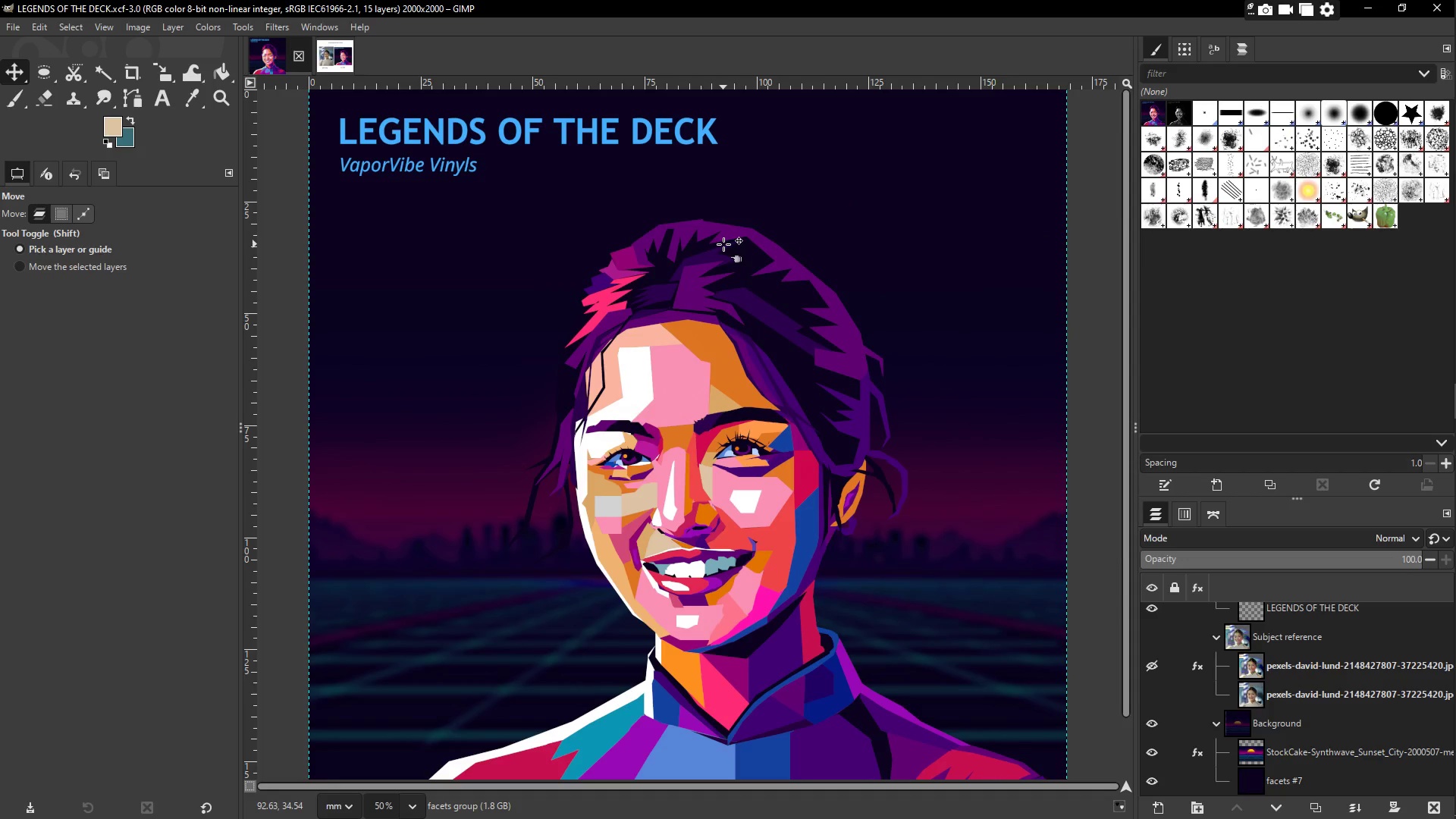 
scroll: coordinate [704, 421], scroll_direction: down, amount: 4.0
 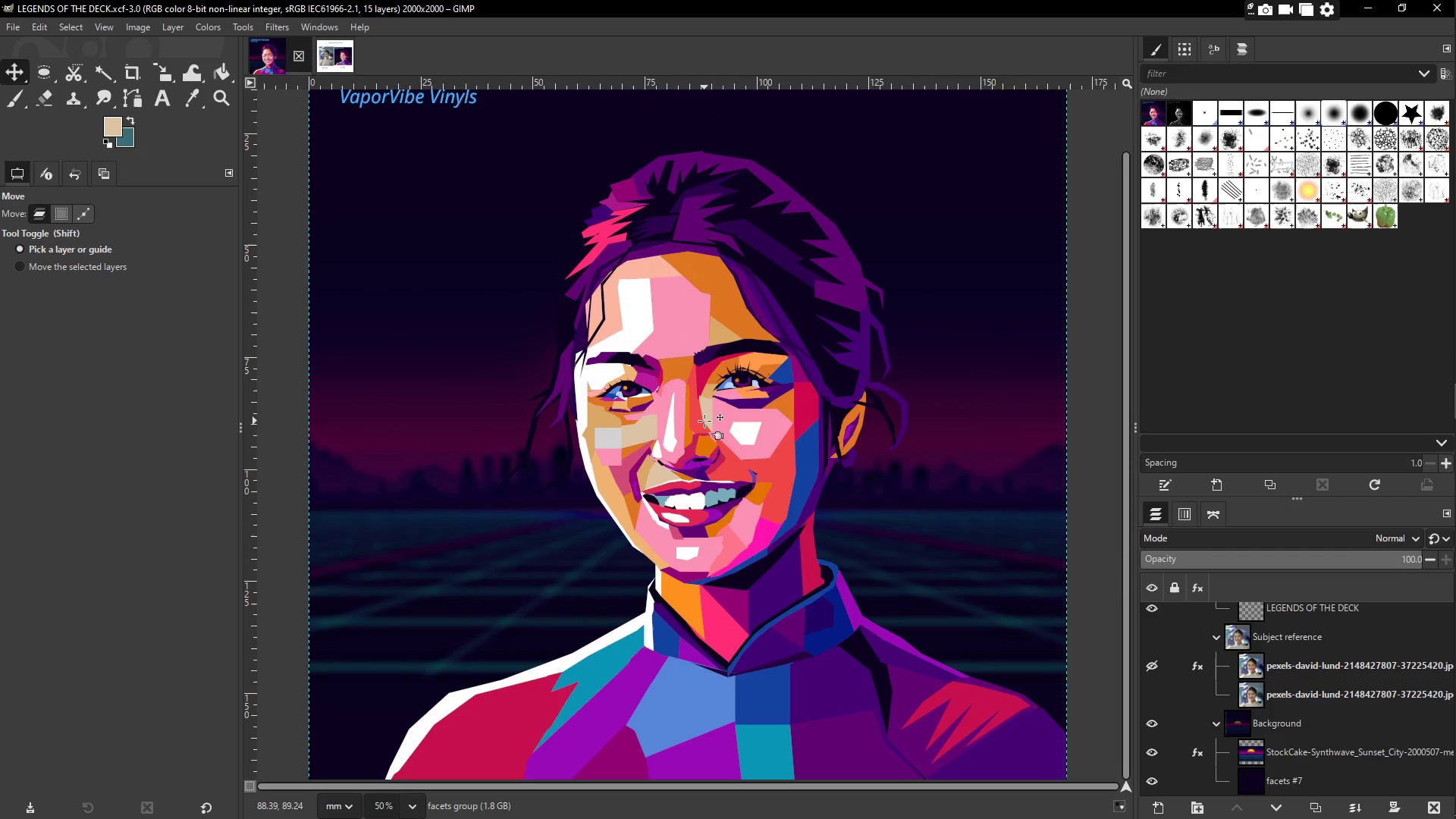 
scroll: coordinate [704, 421], scroll_direction: up, amount: 4.0
 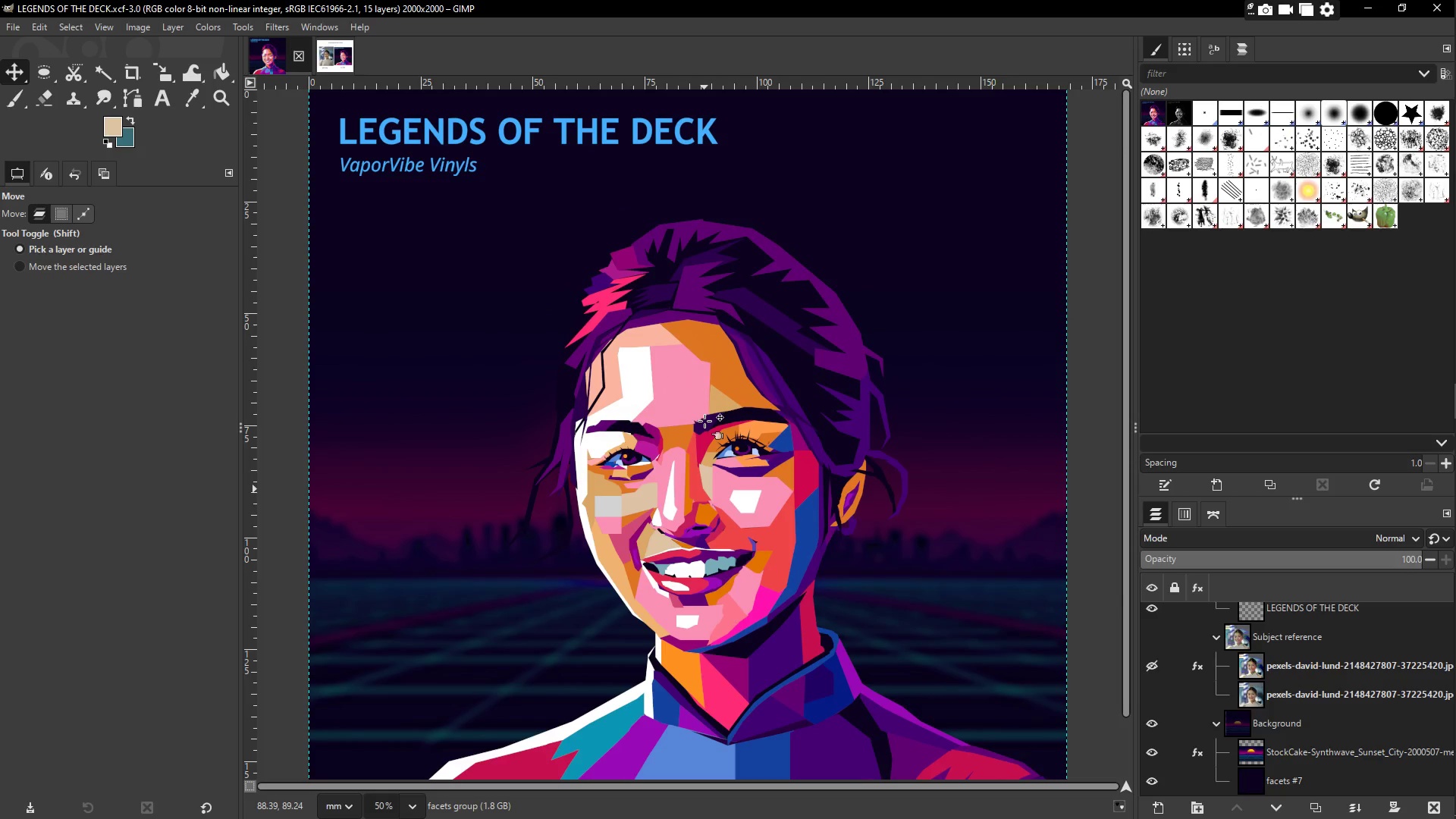 
scroll: coordinate [700, 438], scroll_direction: down, amount: 1.0
 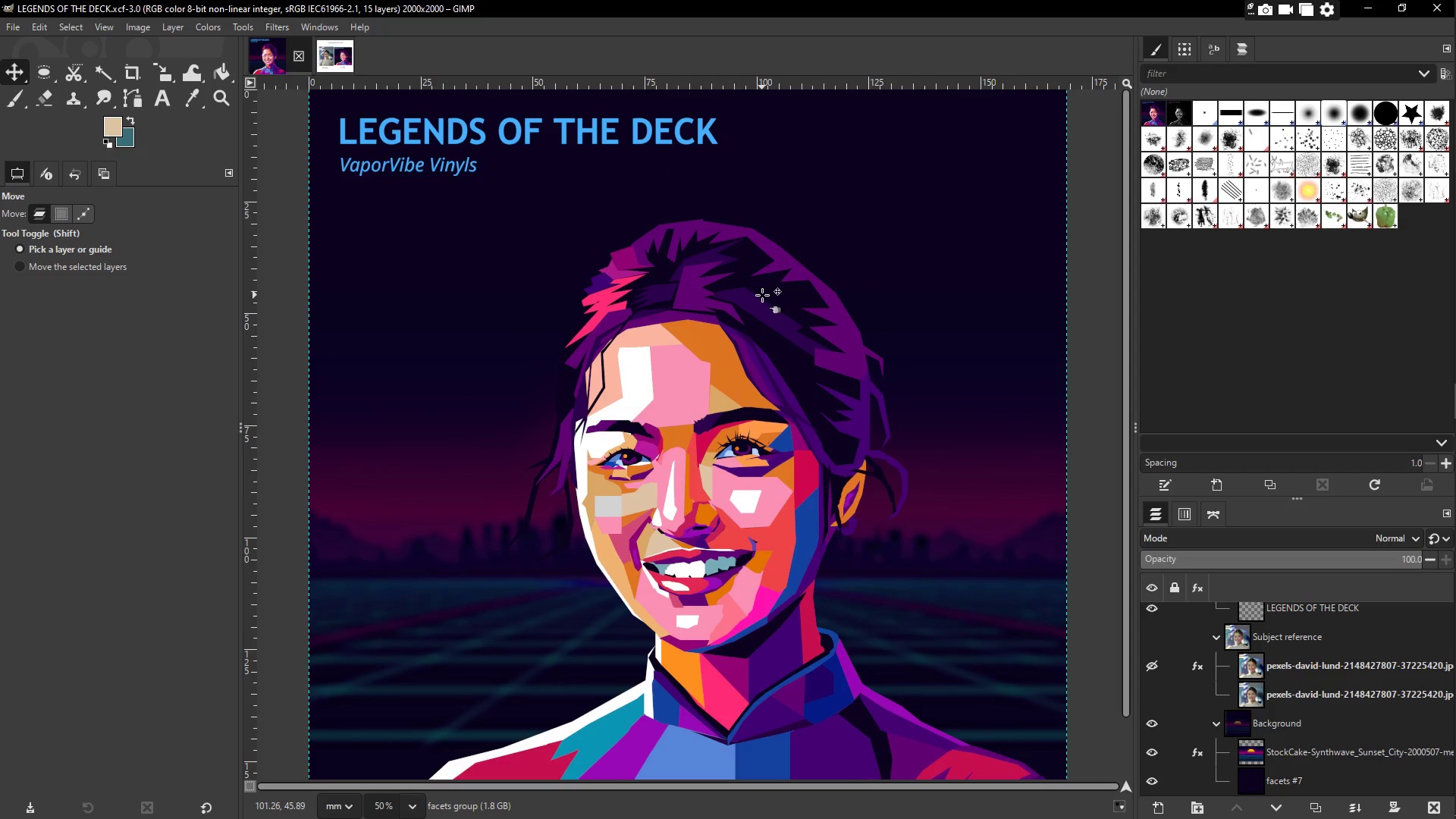 
wait(7.75)
 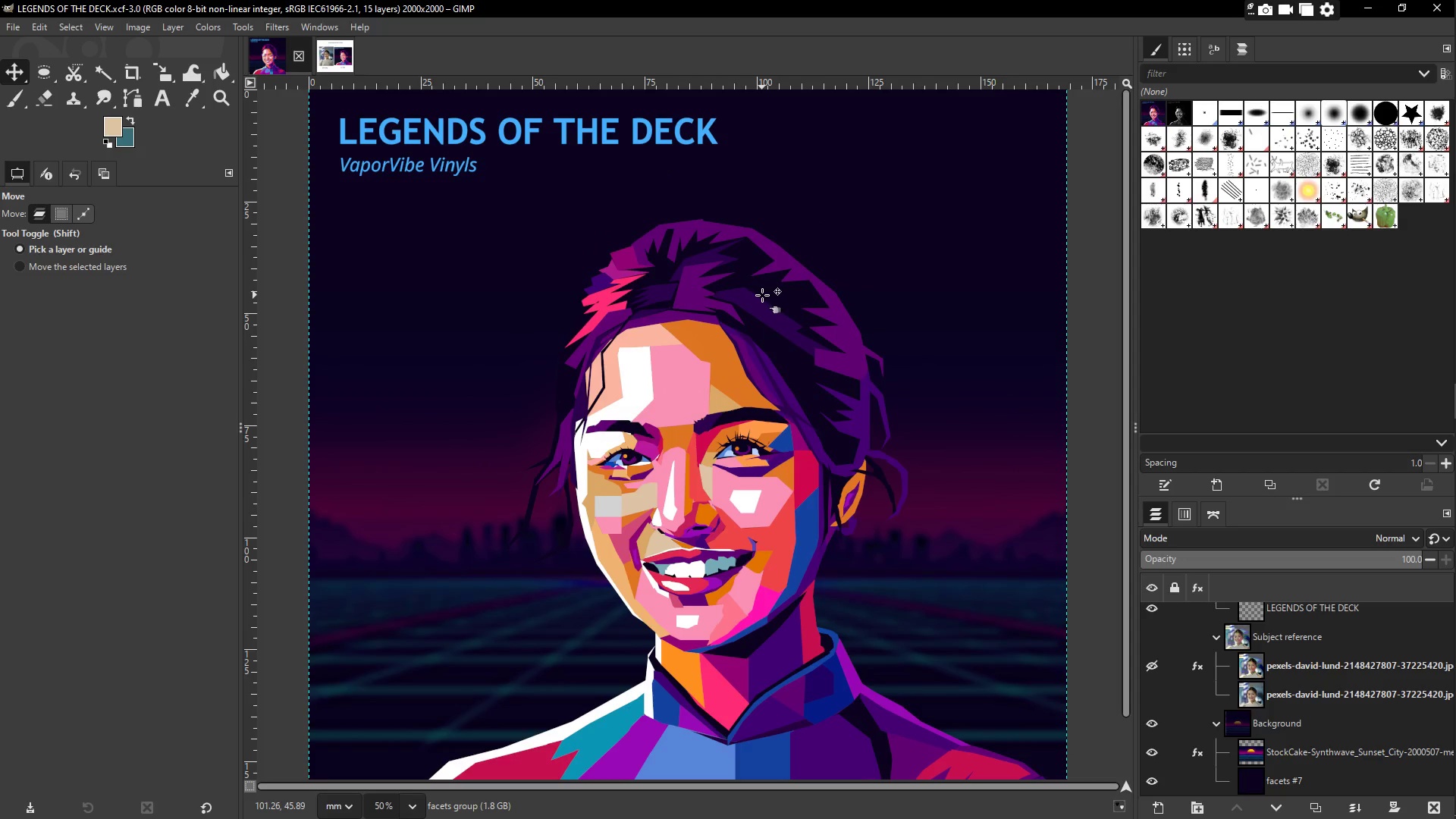 
left_click([329, 60])
 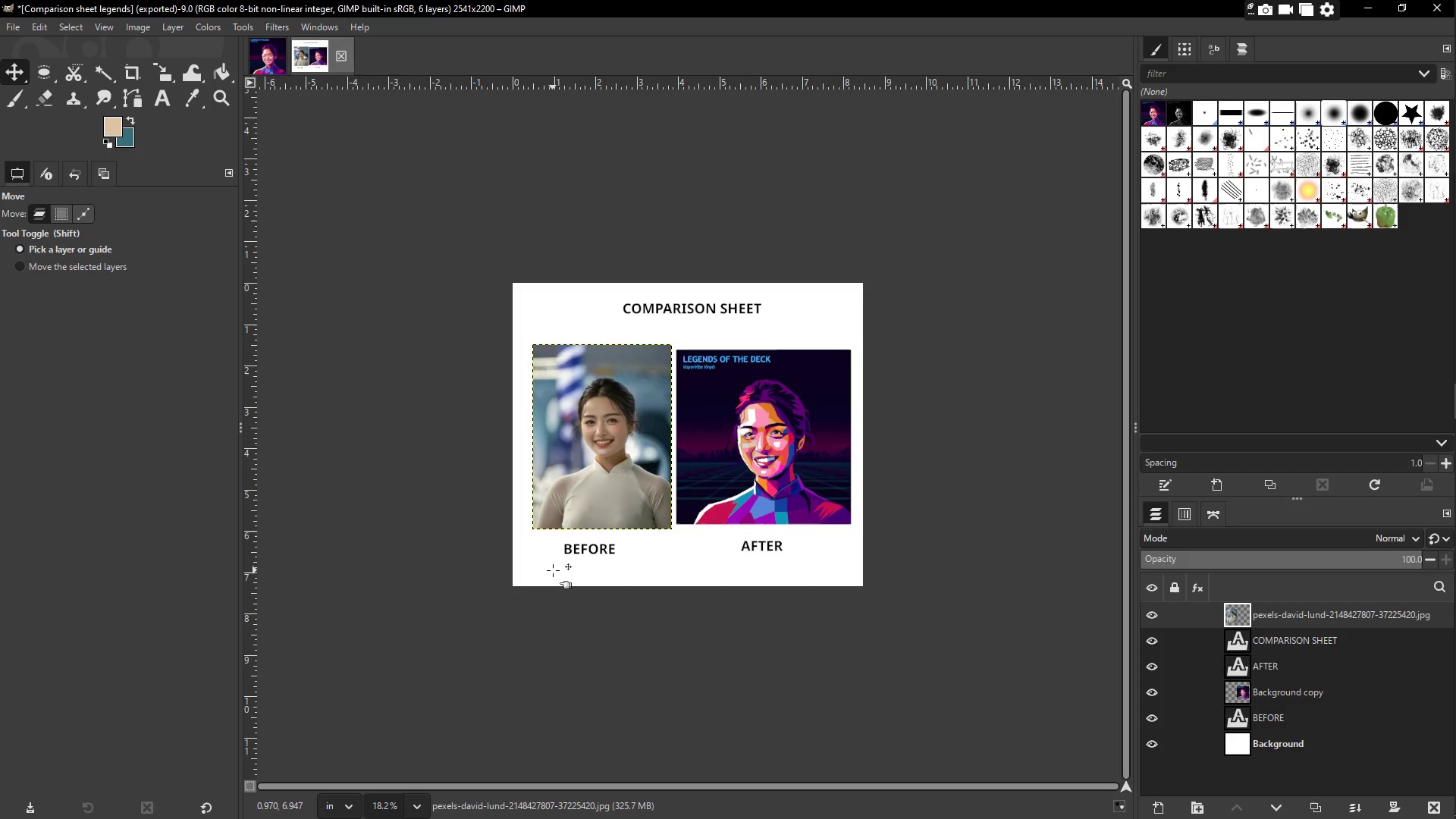 
wait(5.73)
 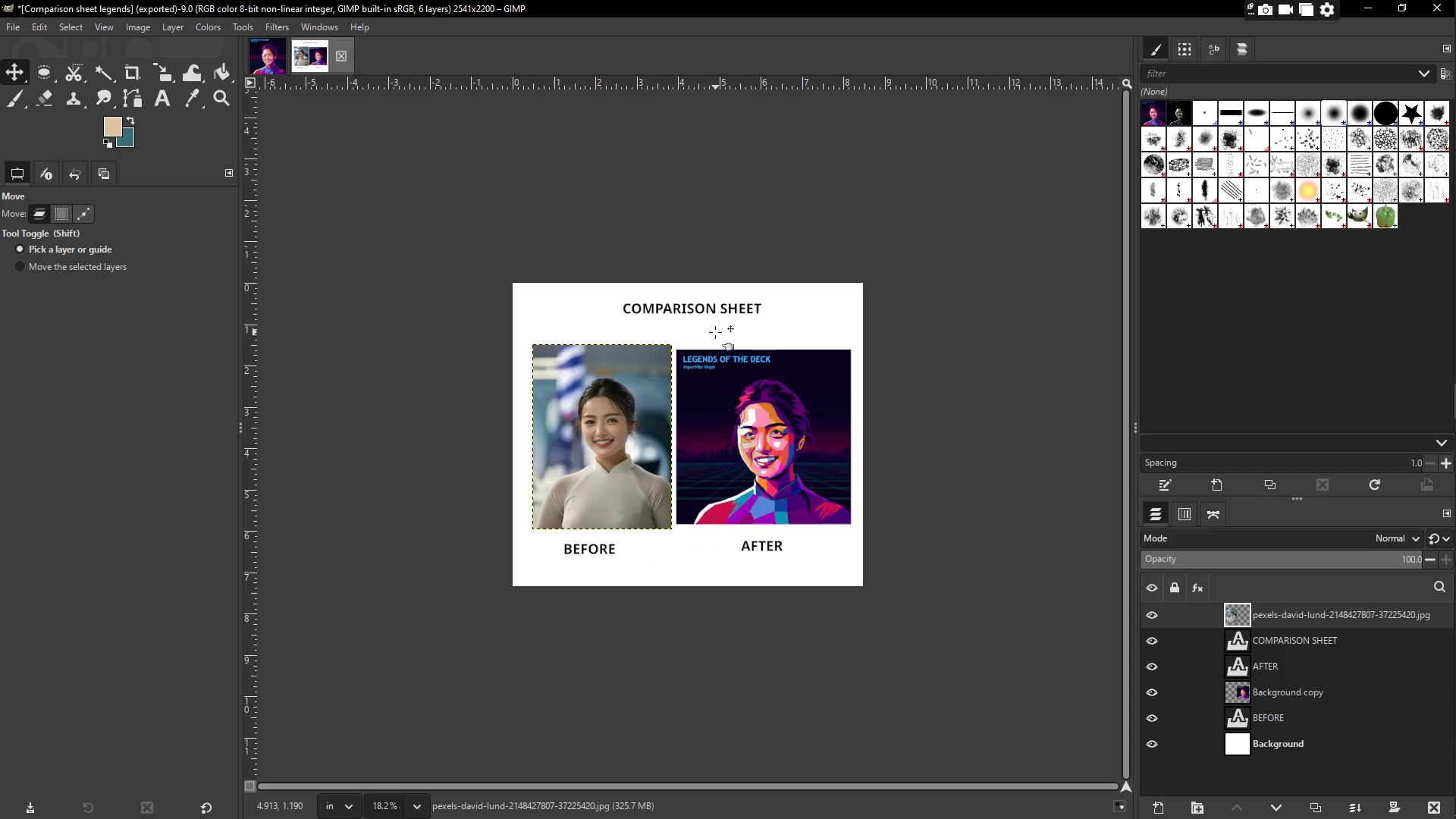 
key(T)
 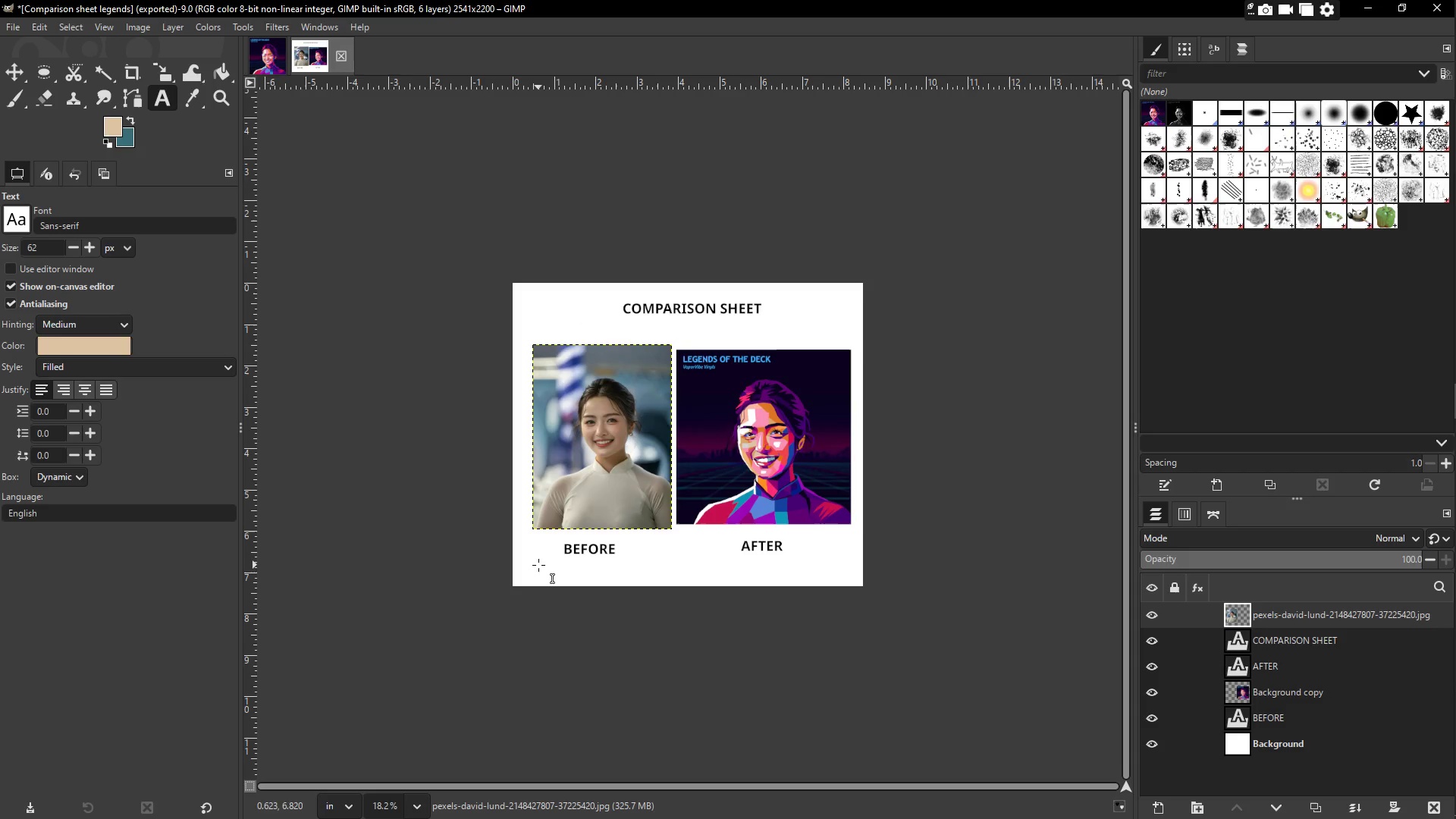 
scroll: coordinate [710, 510], scroll_direction: up, amount: 3.0
 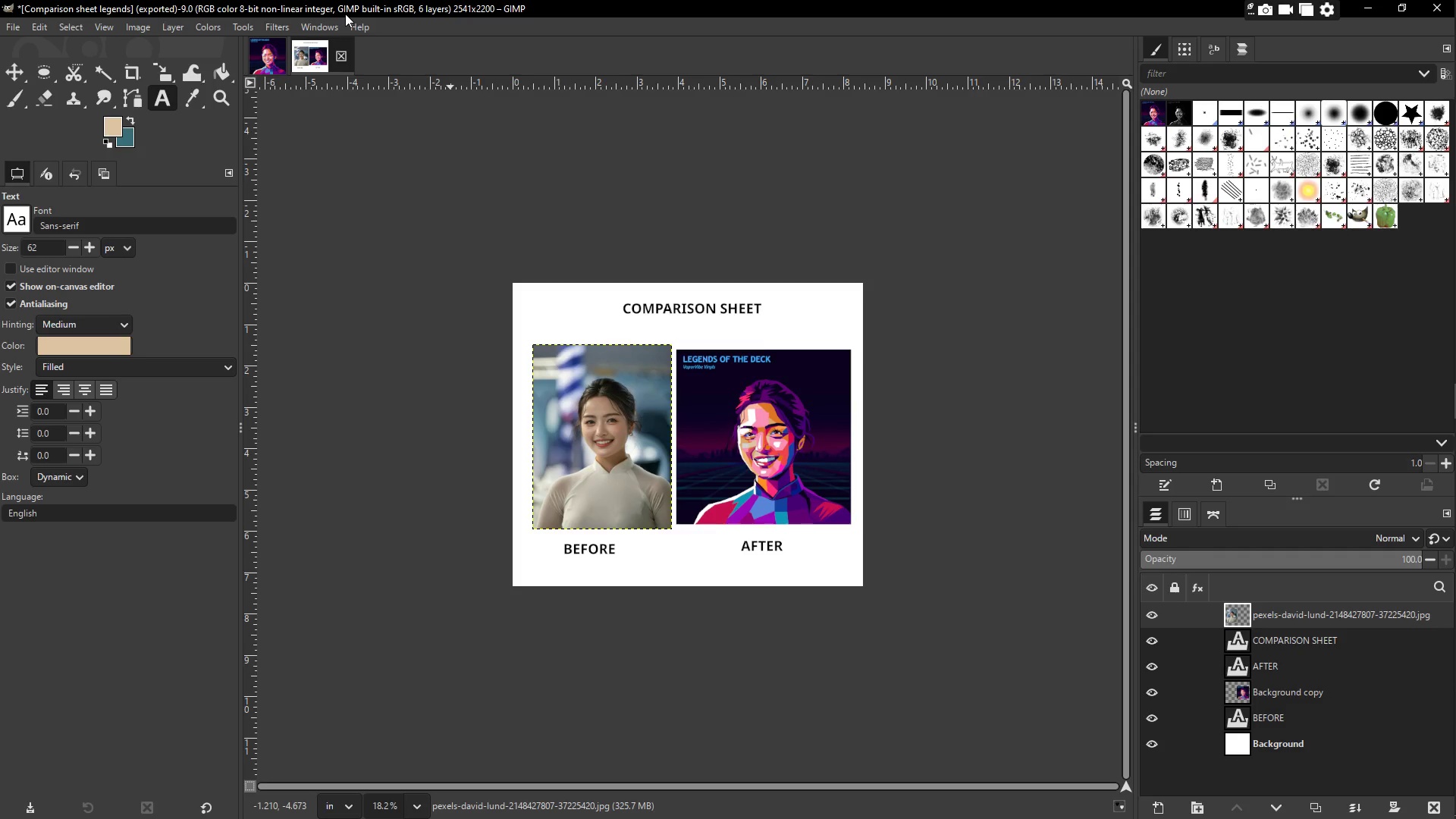 
wait(50.44)
 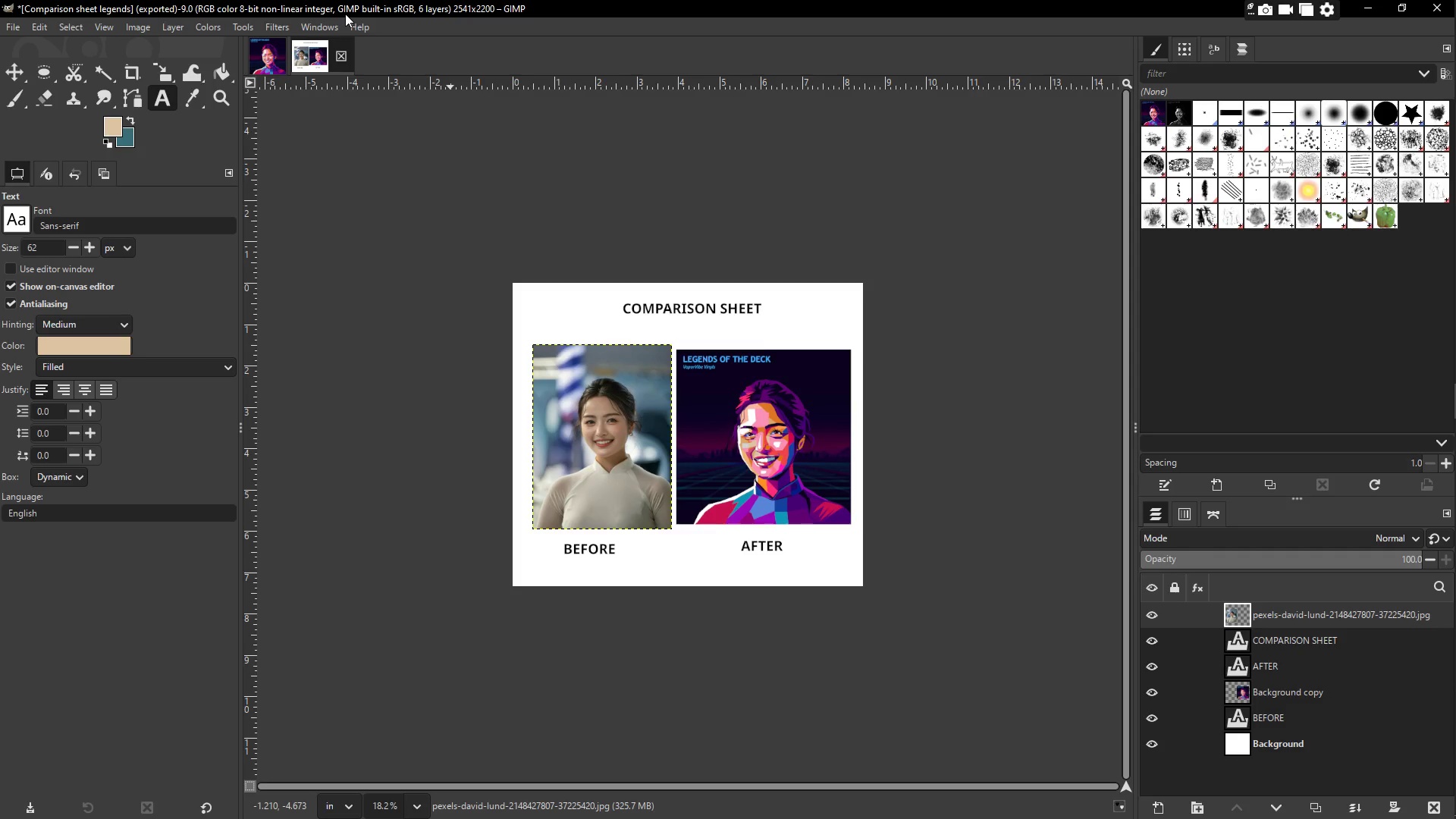 
scroll: coordinate [356, 83], scroll_direction: down, amount: 1.0
 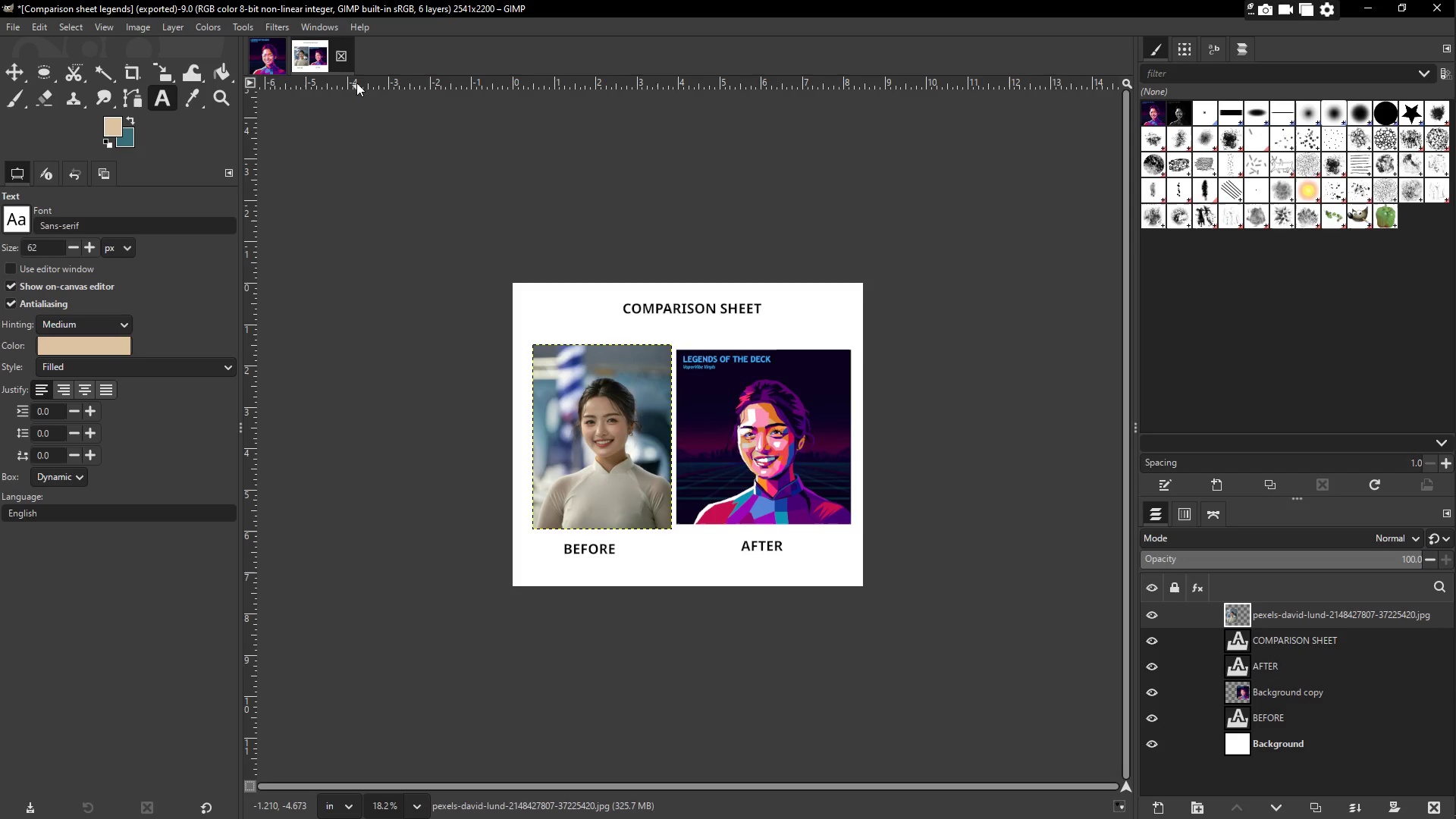 
wait(41.43)
 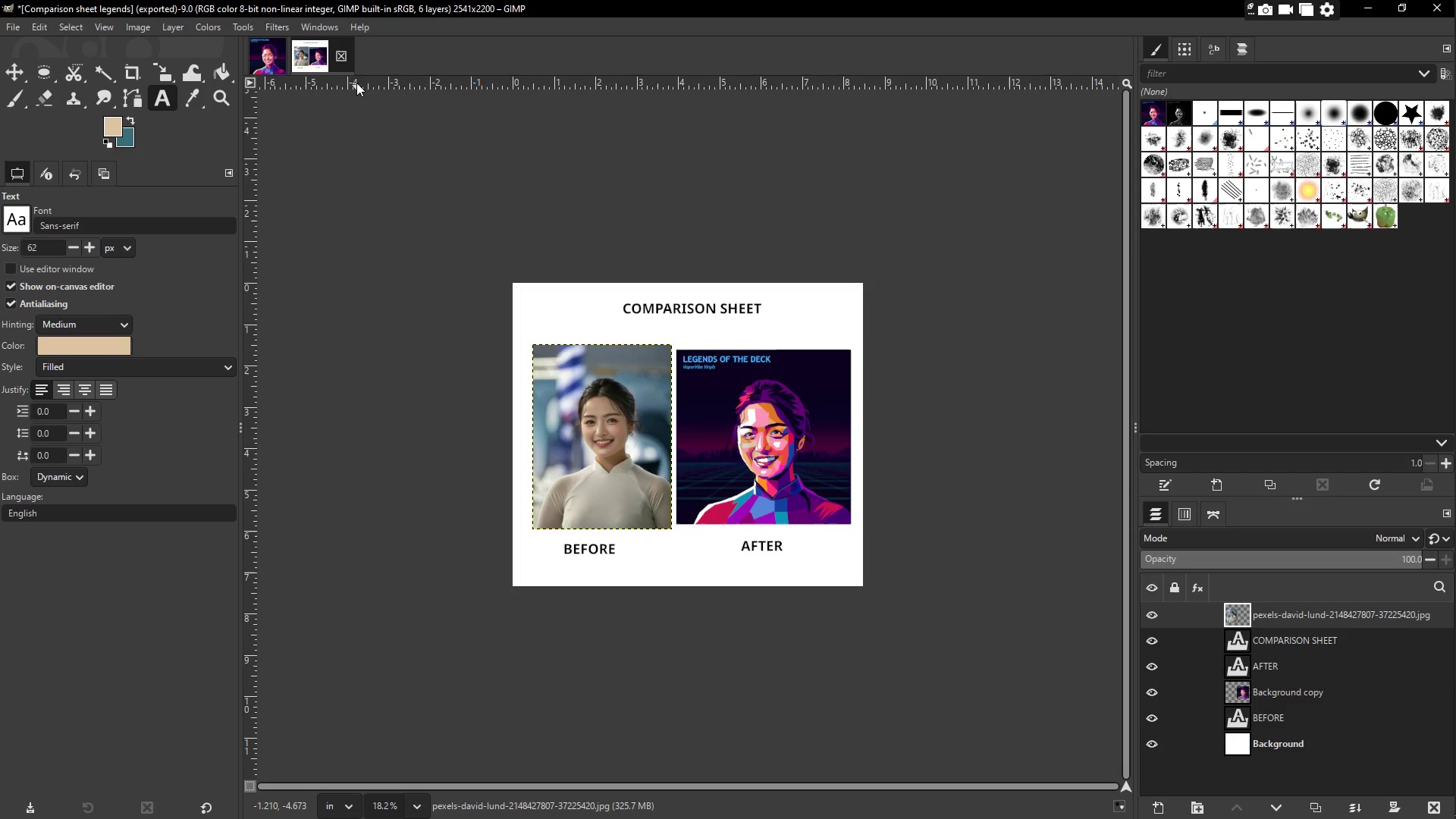 
scroll: coordinate [940, 390], scroll_direction: down, amount: 3.0
 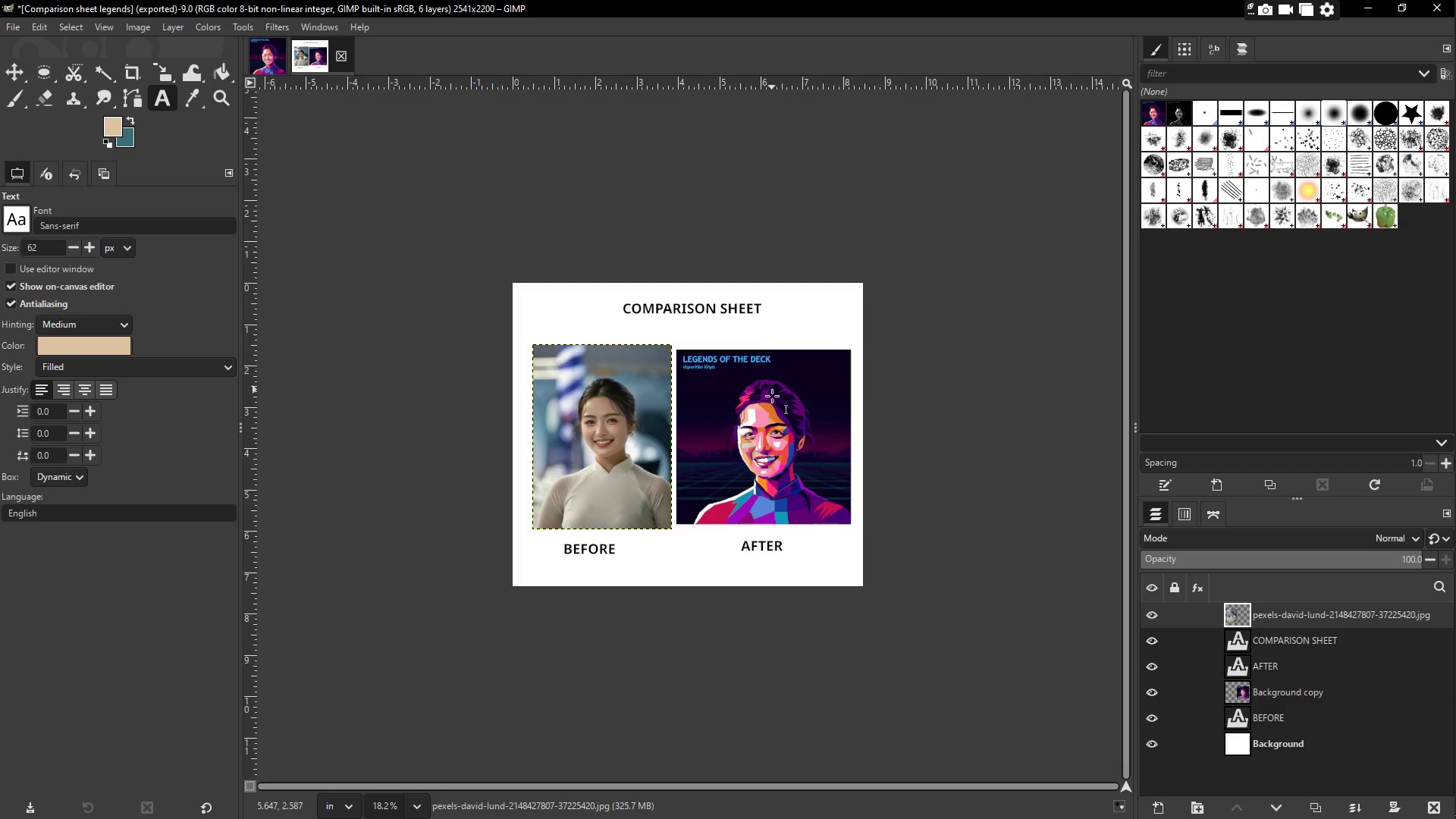 
left_click([766, 397])
 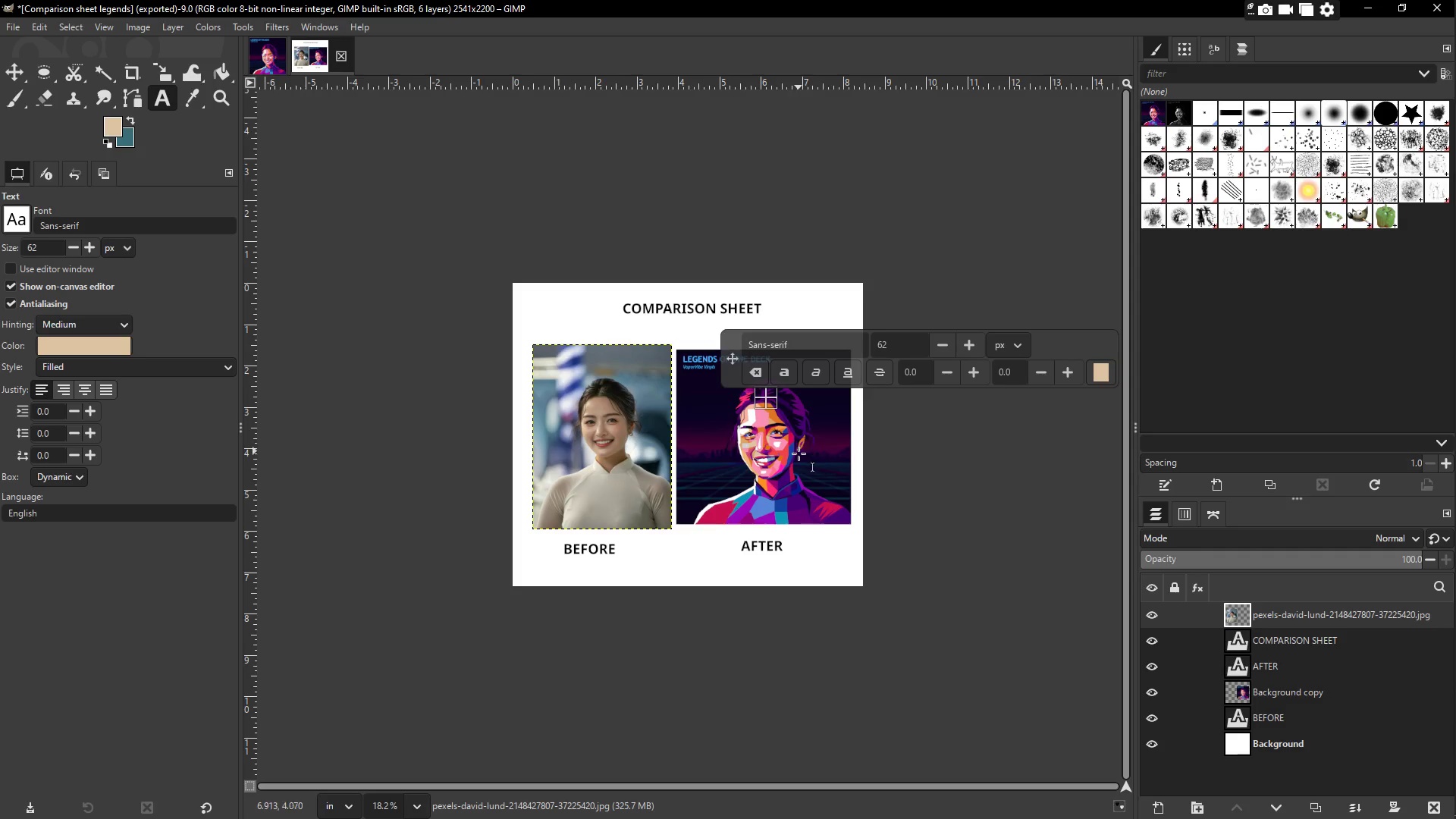 
left_click([939, 467])
 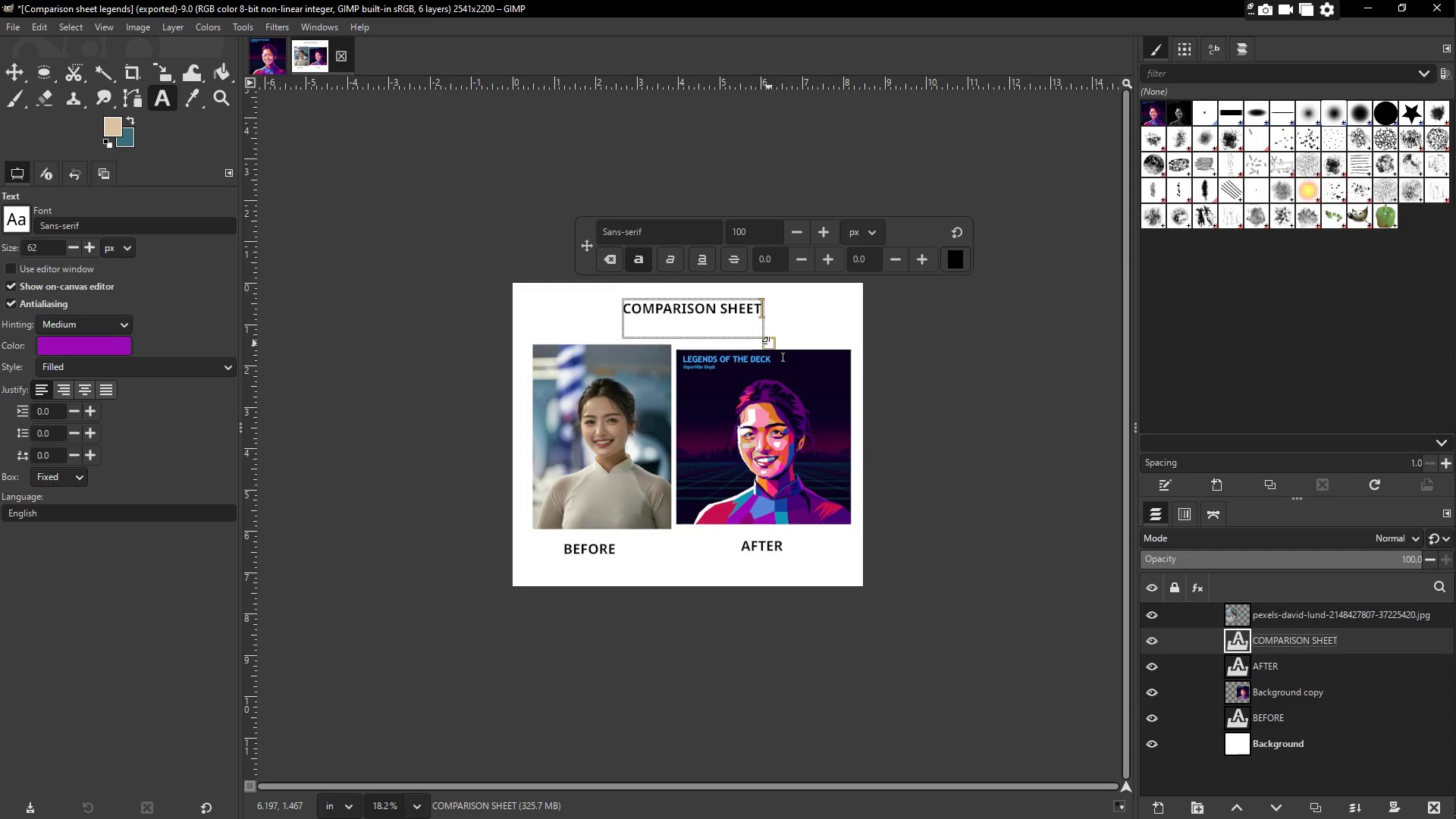 
wait(5.11)
 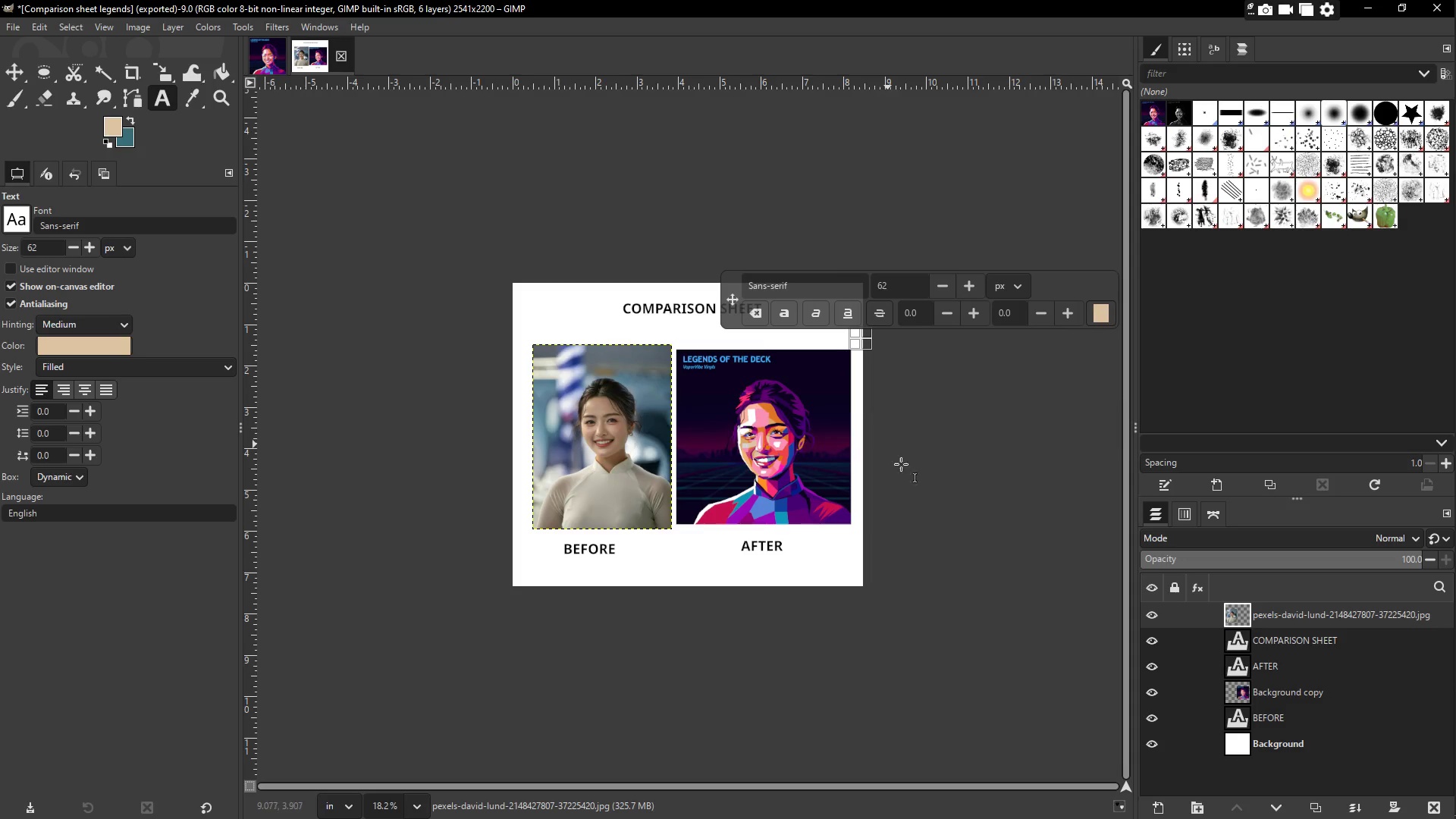 
left_click_drag(start_coordinate=[768, 341], to_coordinate=[814, 365])
 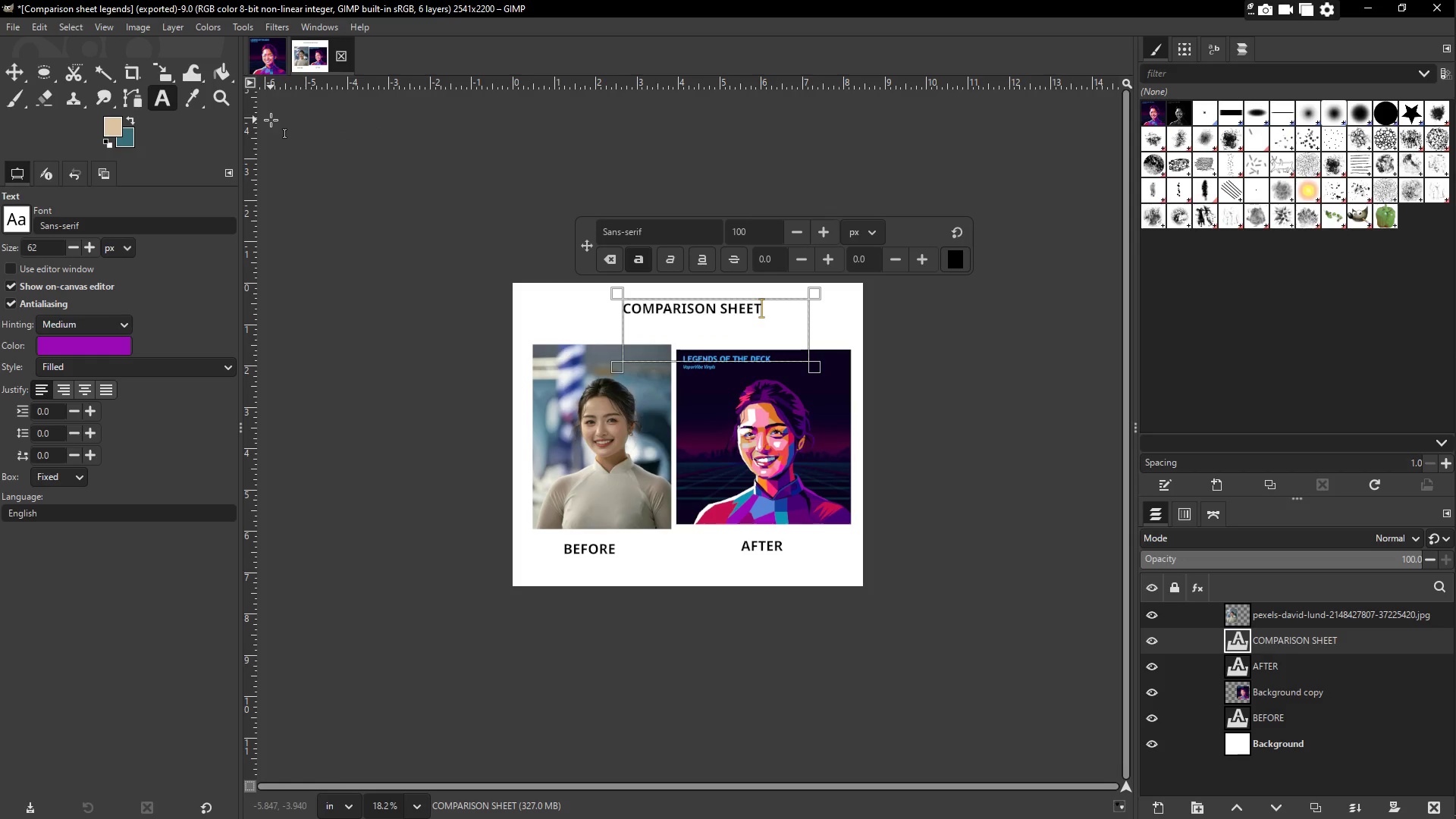 
left_click([258, 64])
 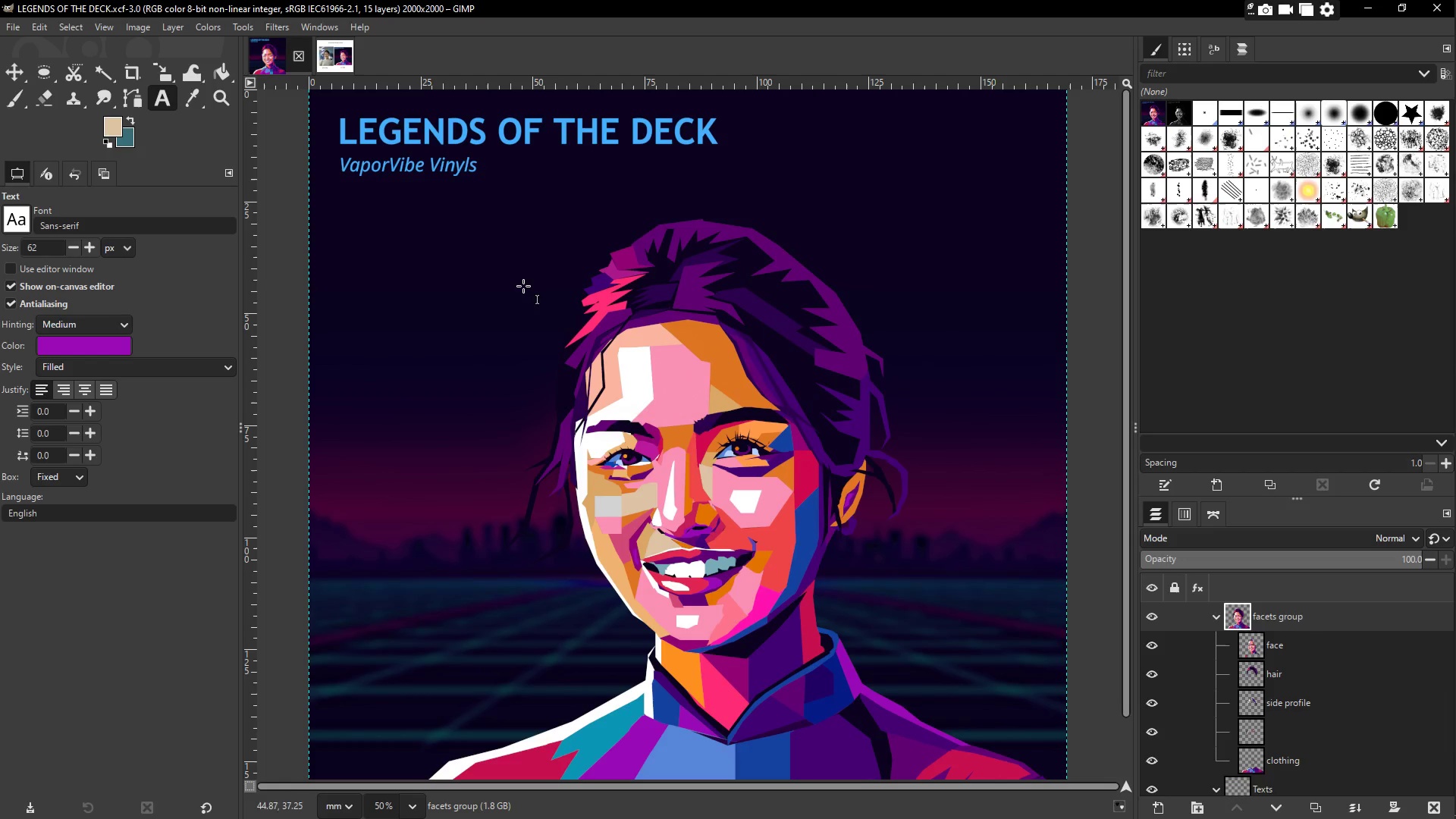 
scroll: coordinate [532, 284], scroll_direction: up, amount: 1.0
 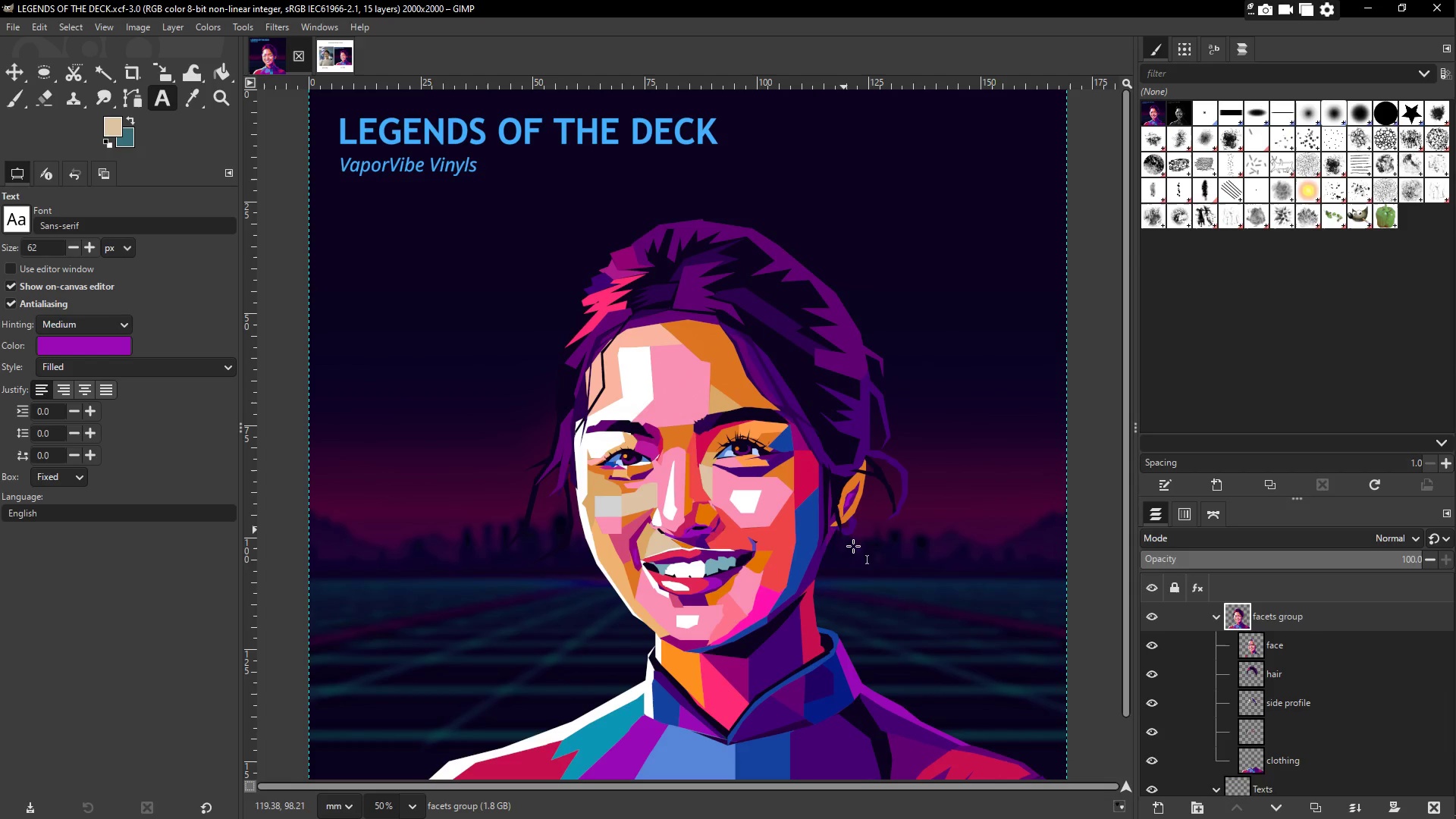 
left_click([1299, 646])
 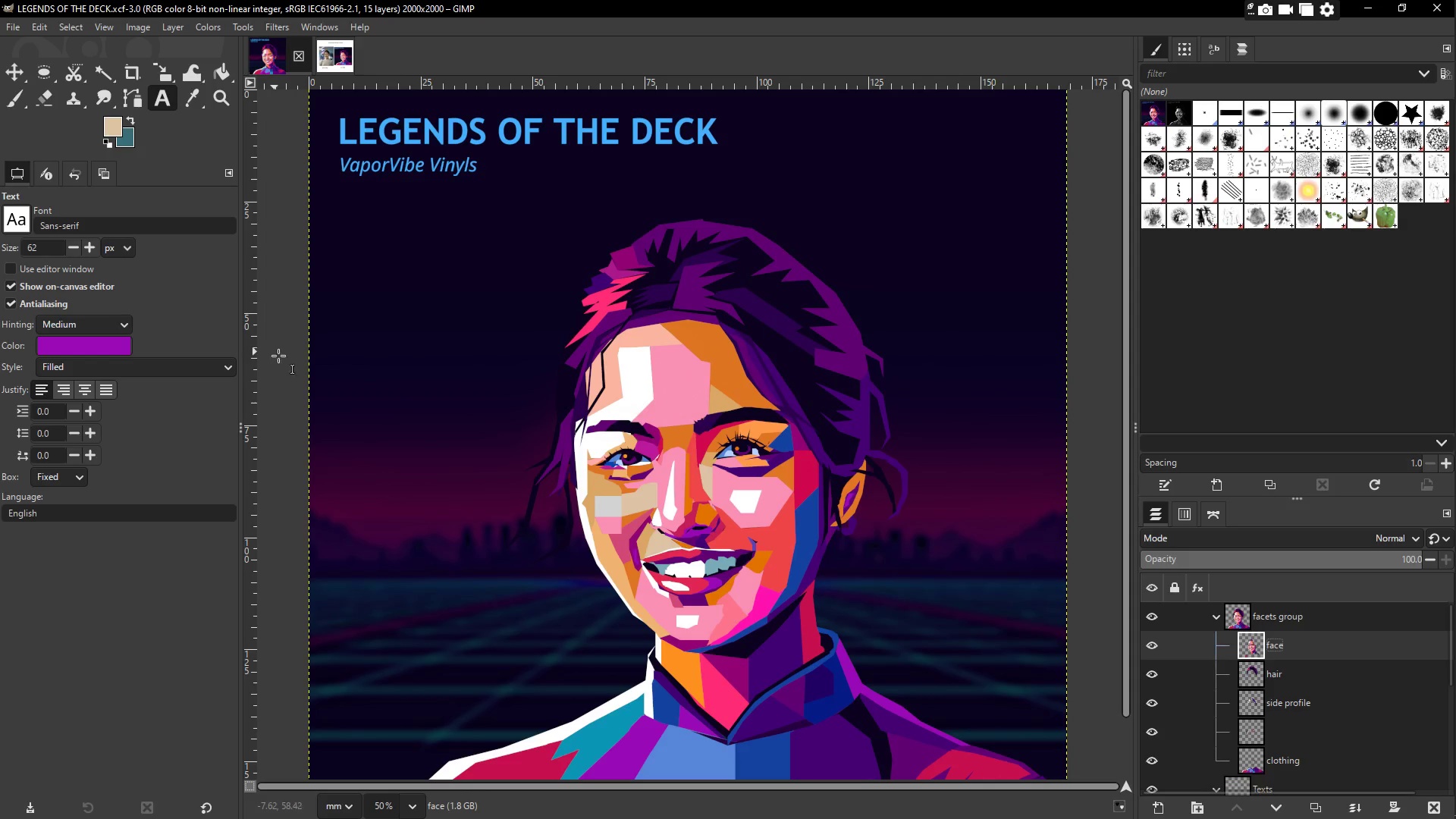 
key(Z)
 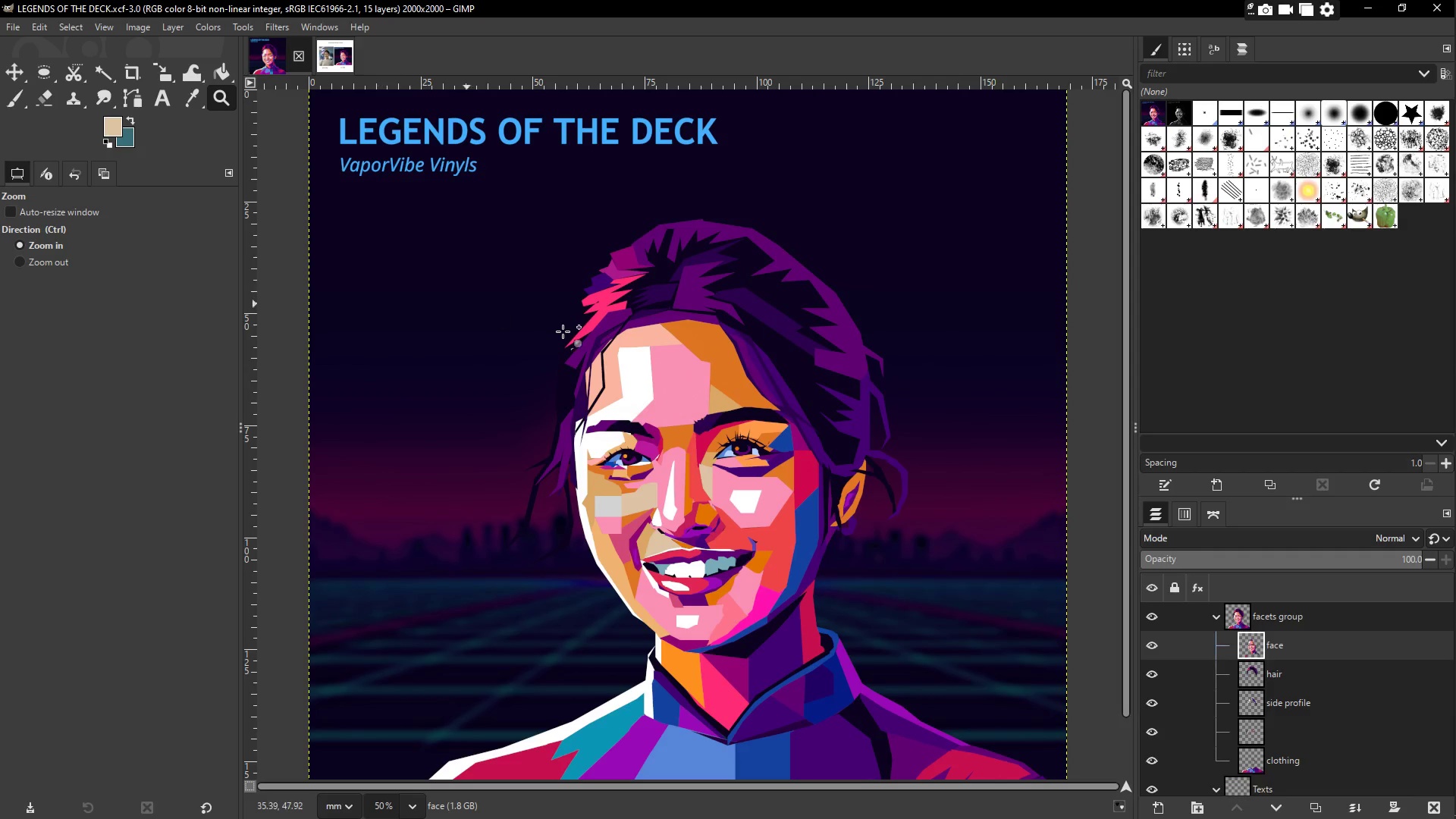 
left_click([573, 334])
 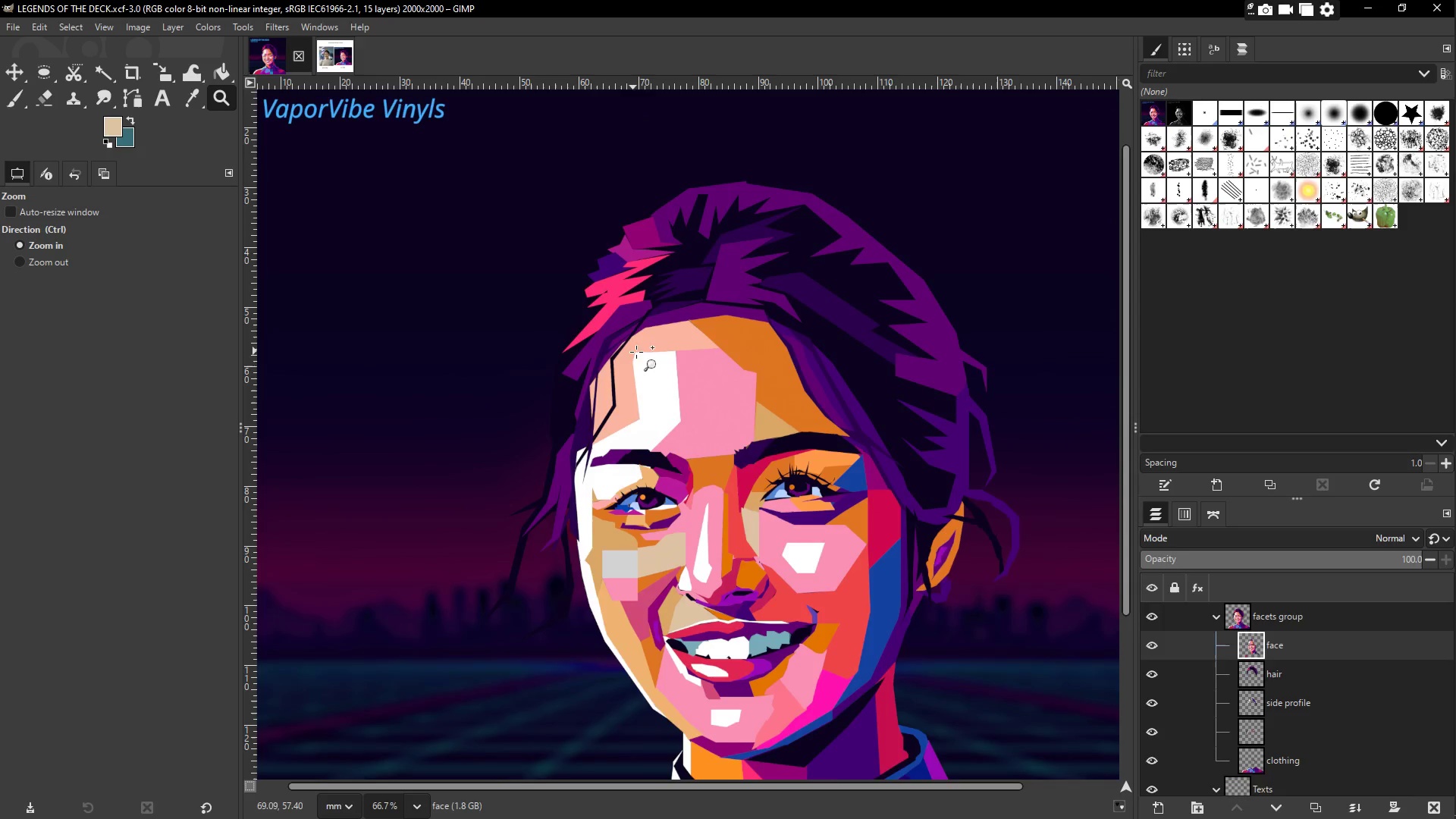 
scroll: coordinate [689, 344], scroll_direction: up, amount: 3.0
 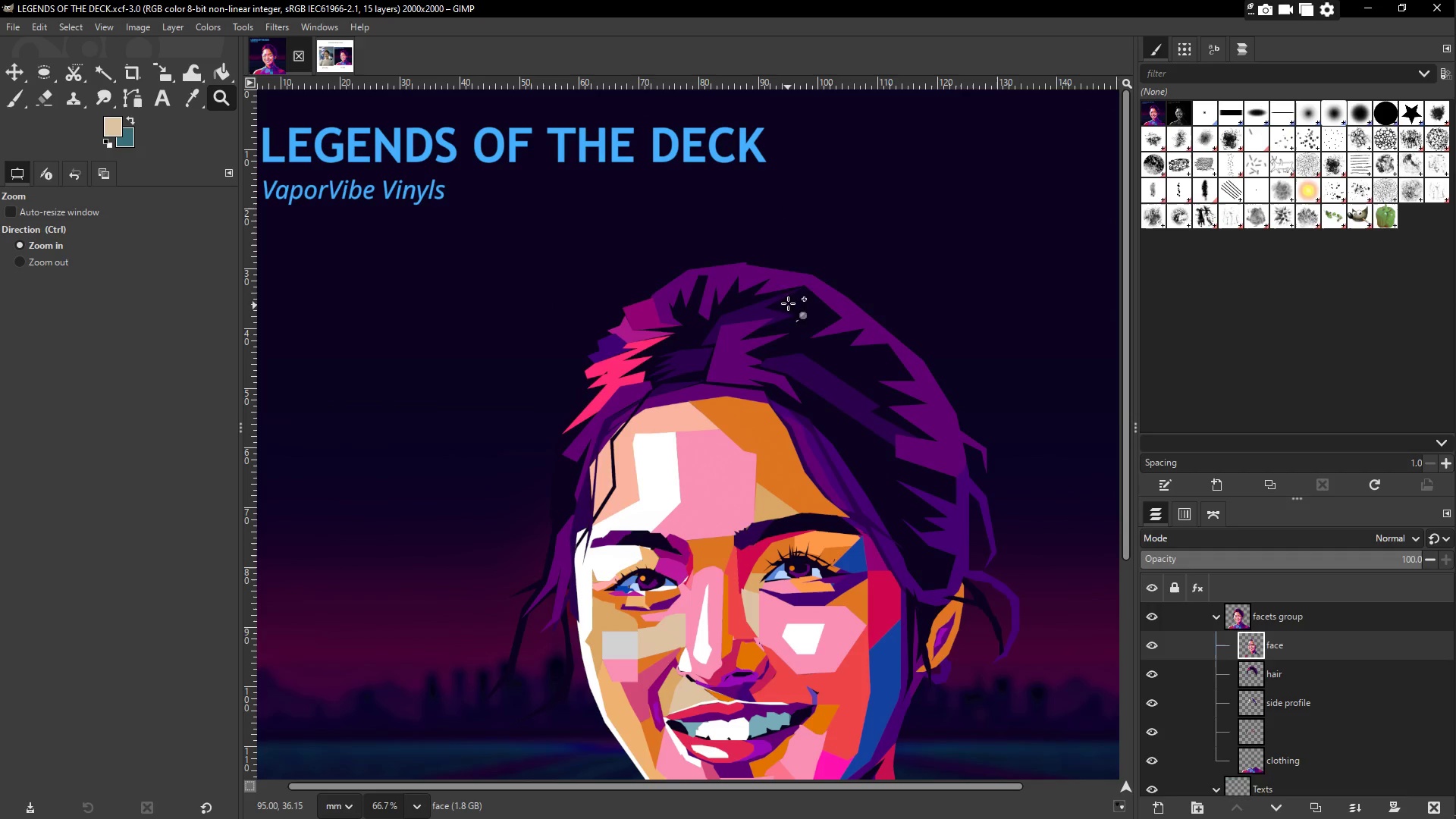 
left_click([783, 270])
 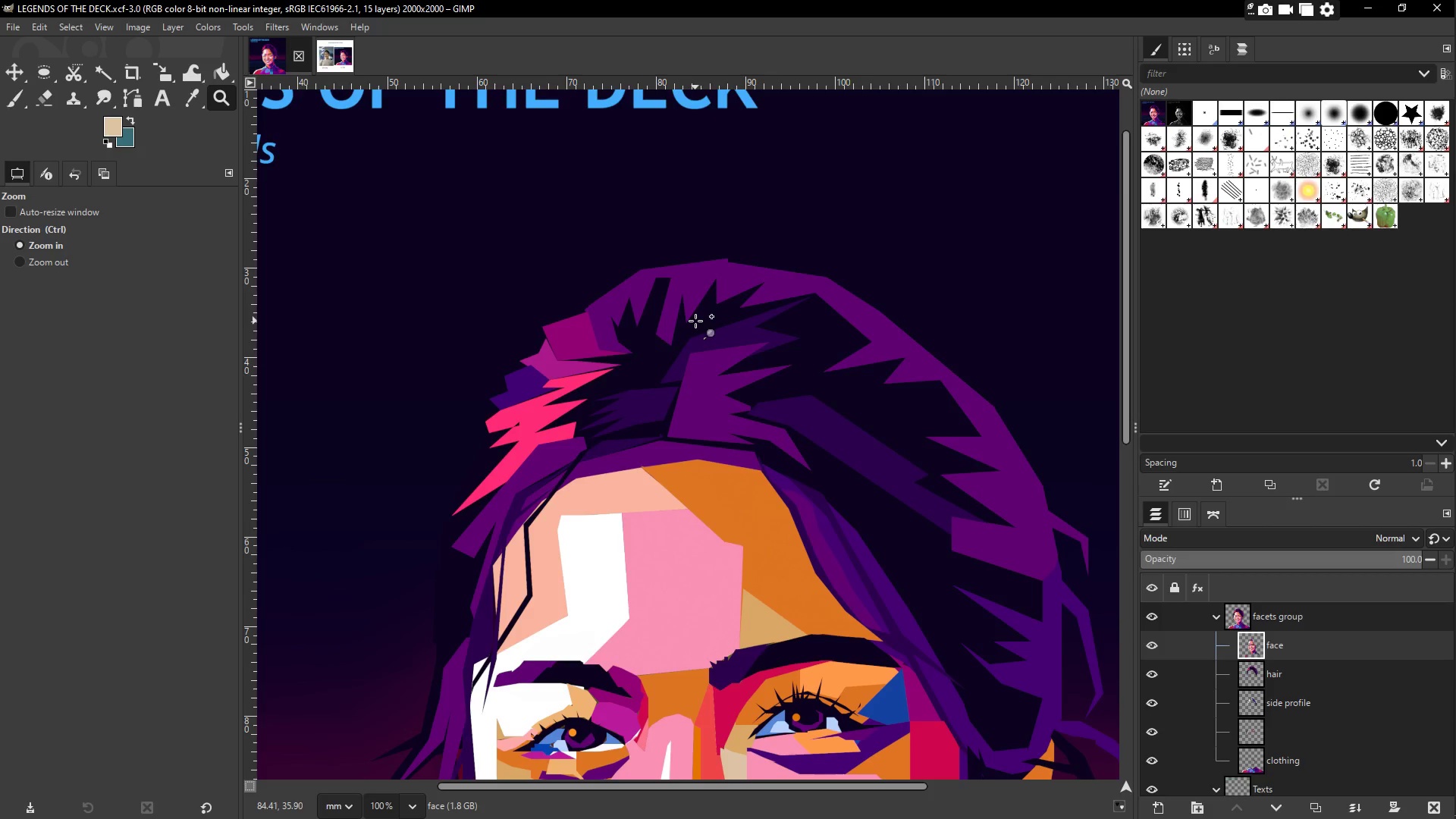 
scroll: coordinate [842, 534], scroll_direction: down, amount: 13.0
 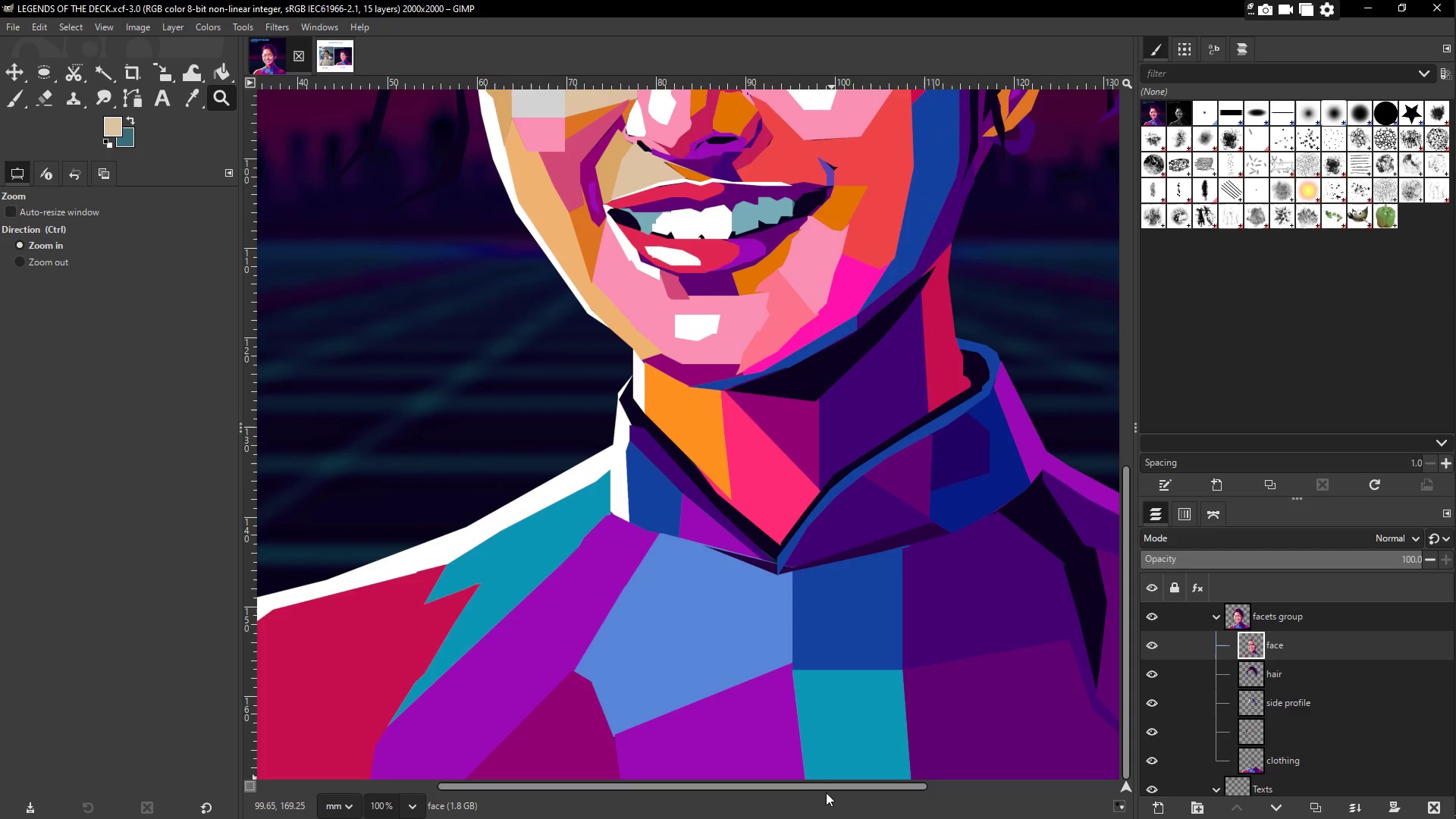 
left_click_drag(start_coordinate=[831, 788], to_coordinate=[1076, 793])
 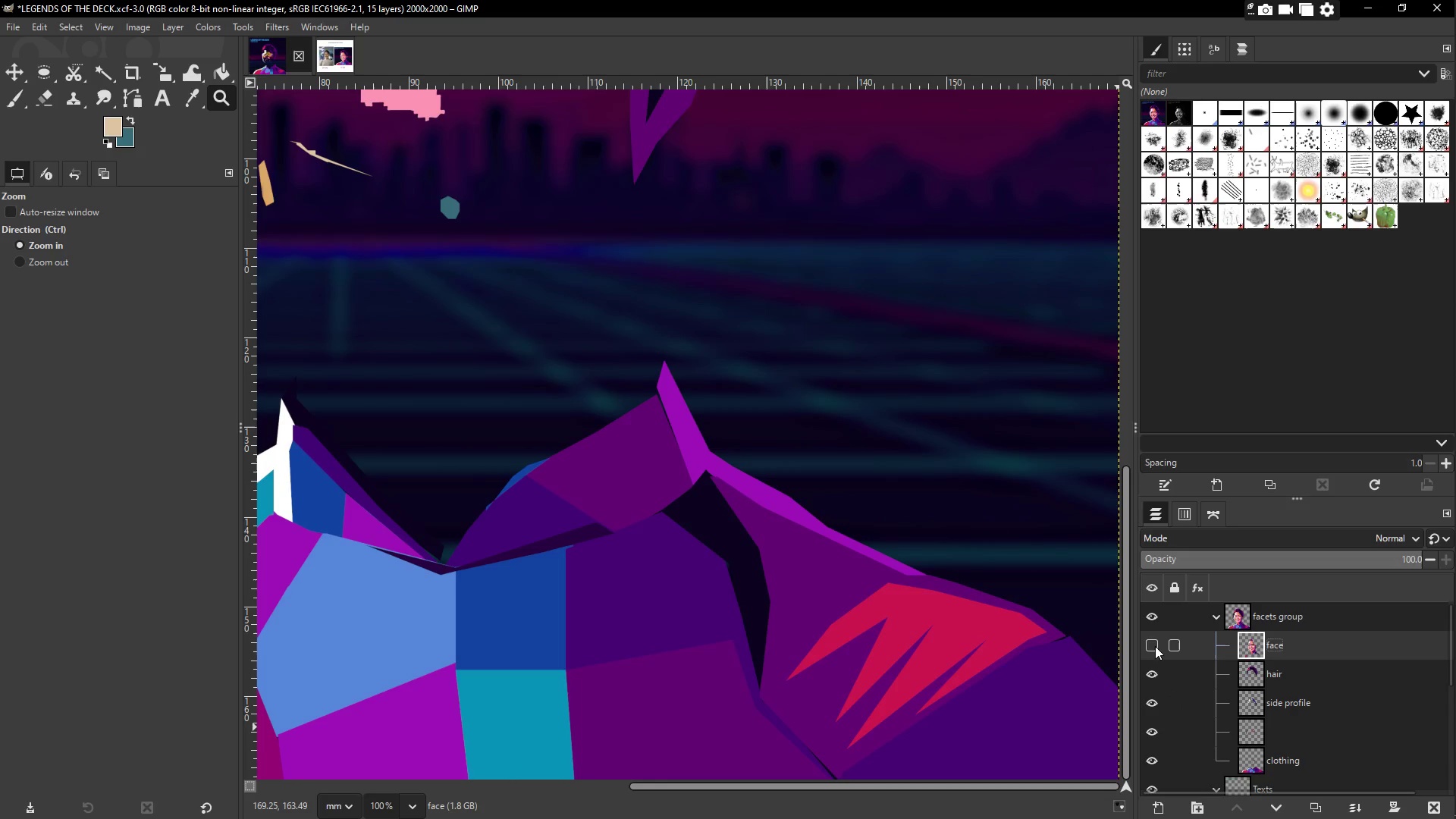 
left_click([1155, 646])
 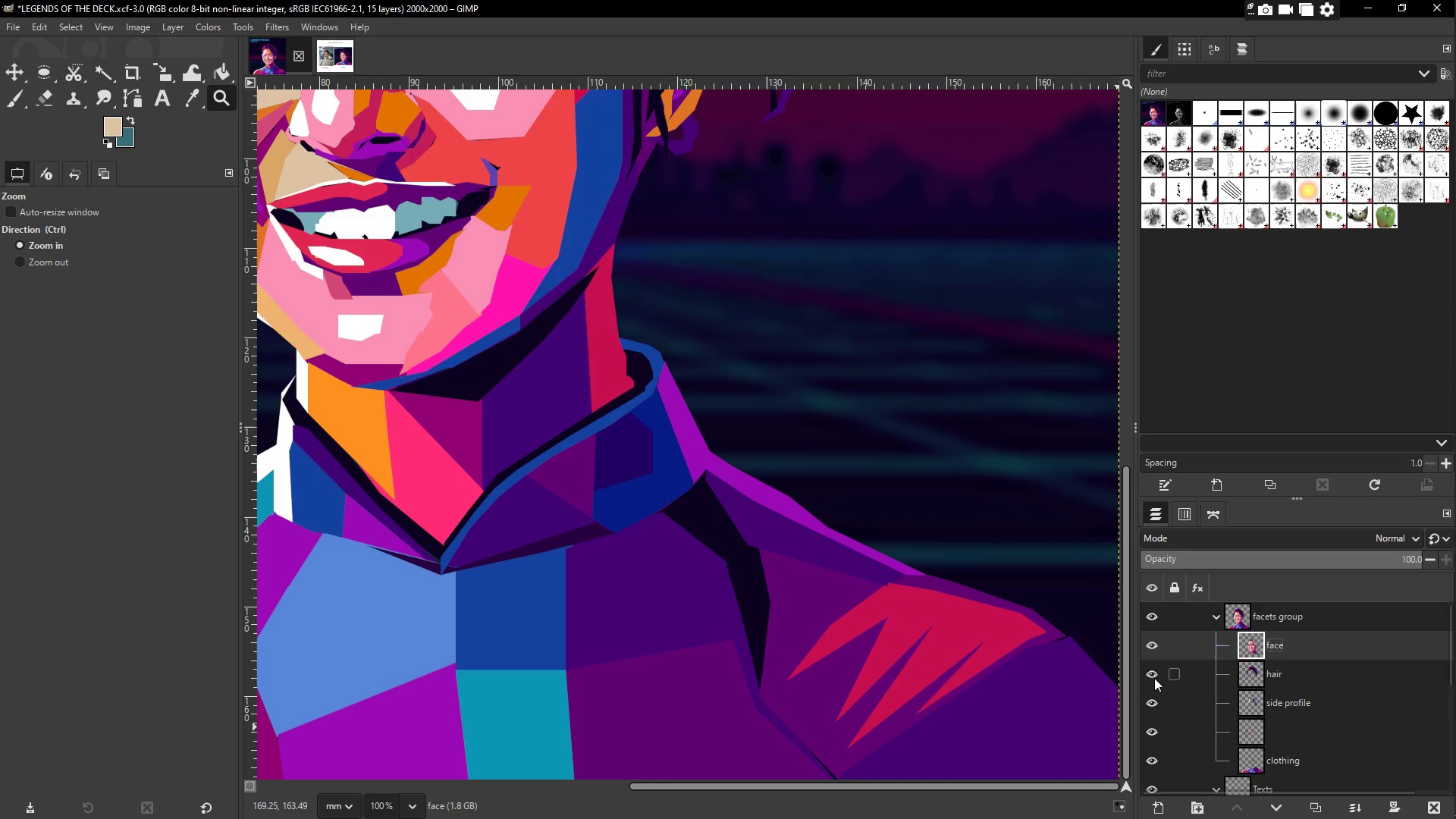 
double_click([1154, 678])
 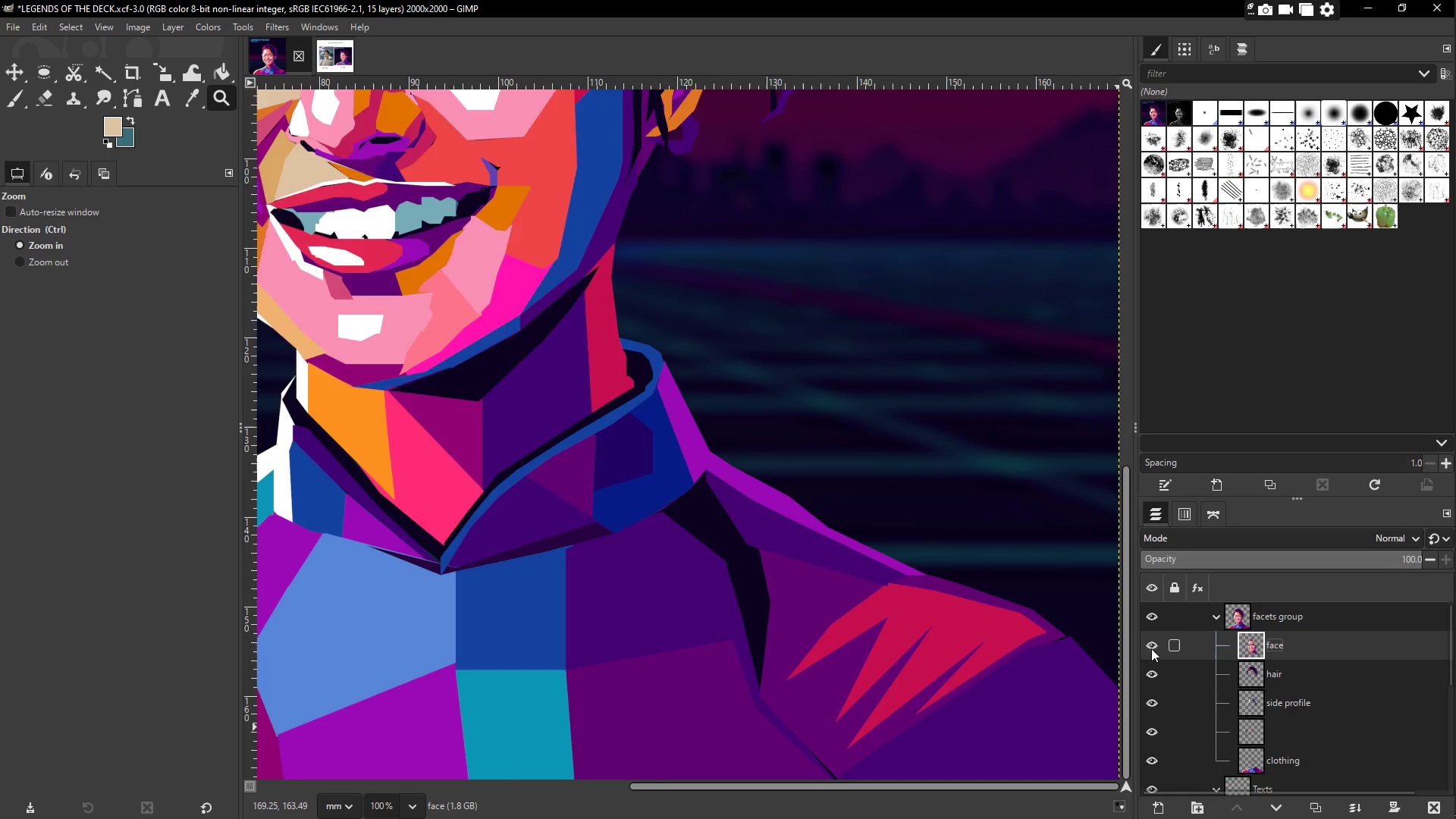 
double_click([1152, 673])
 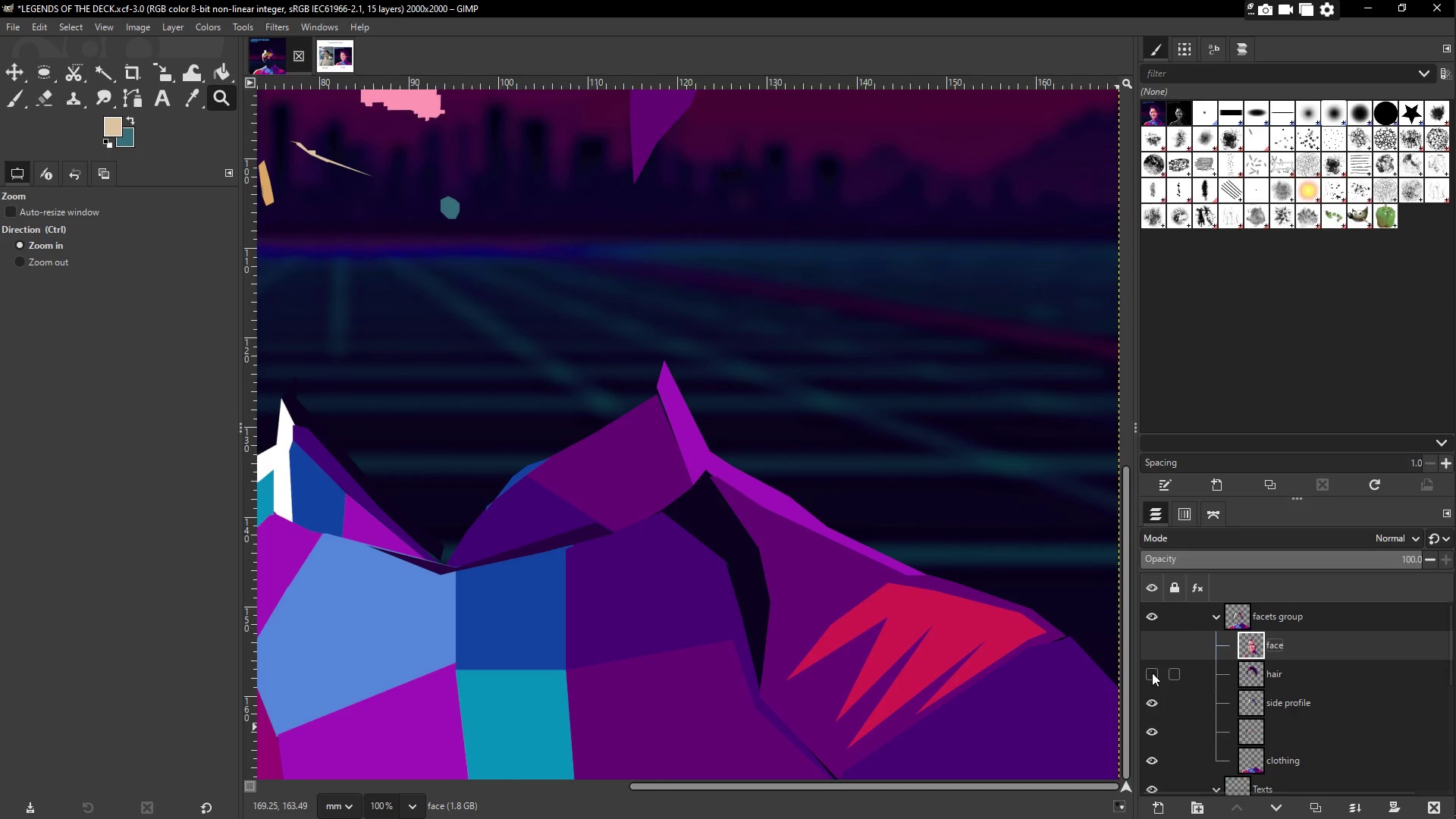 
triple_click([1152, 673])
 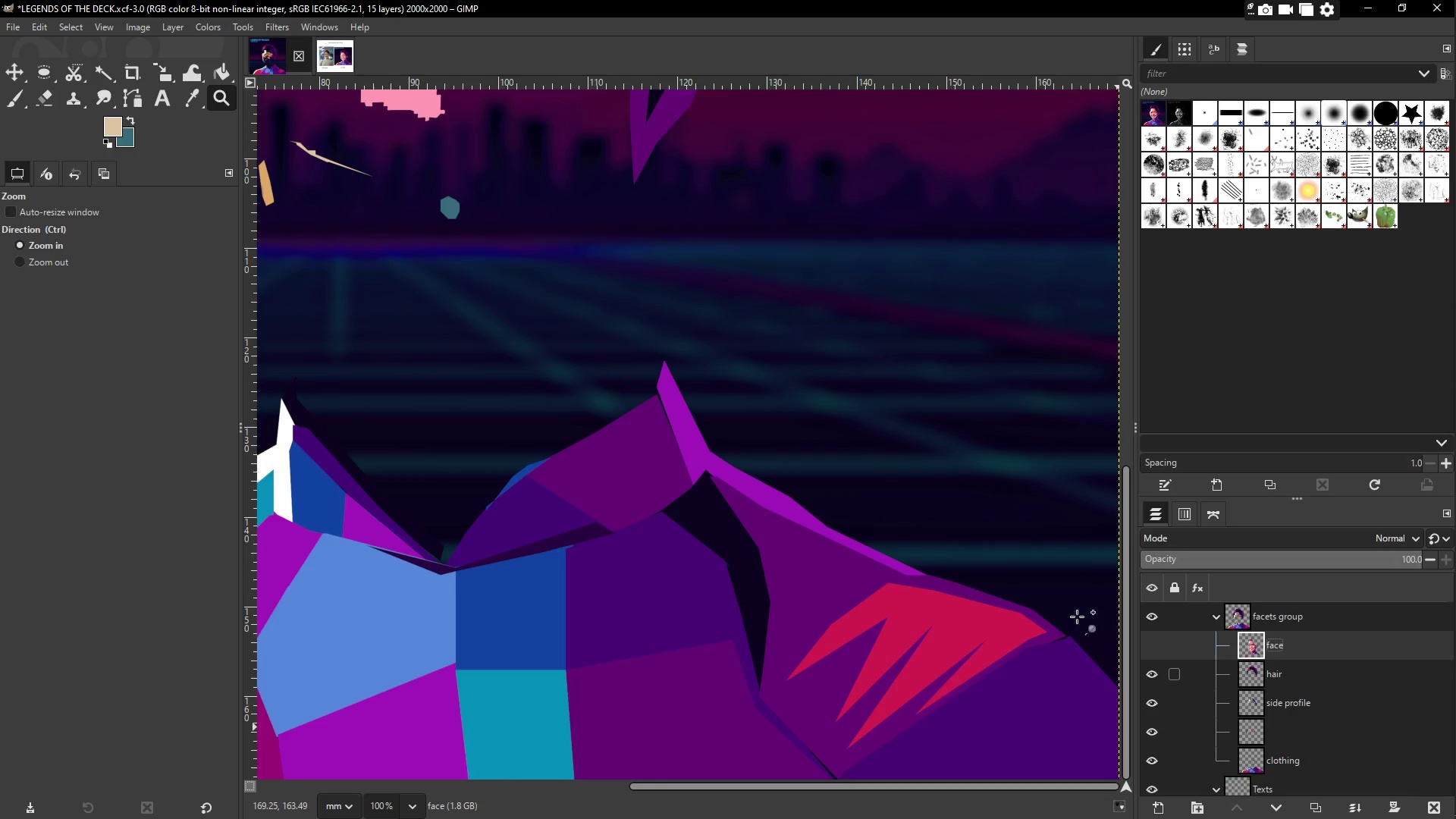 
scroll: coordinate [783, 425], scroll_direction: up, amount: 4.0
 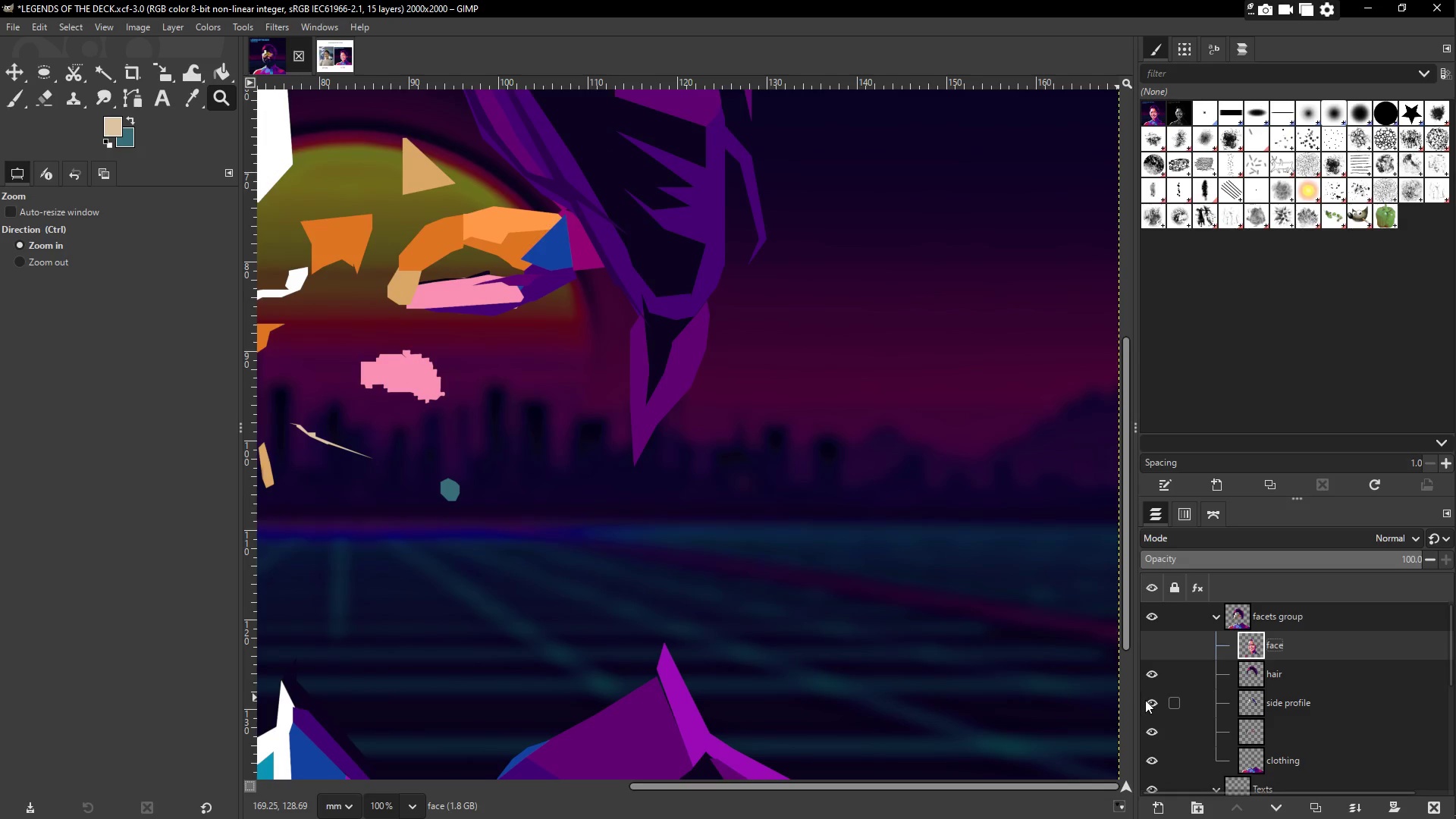 
double_click([1148, 702])
 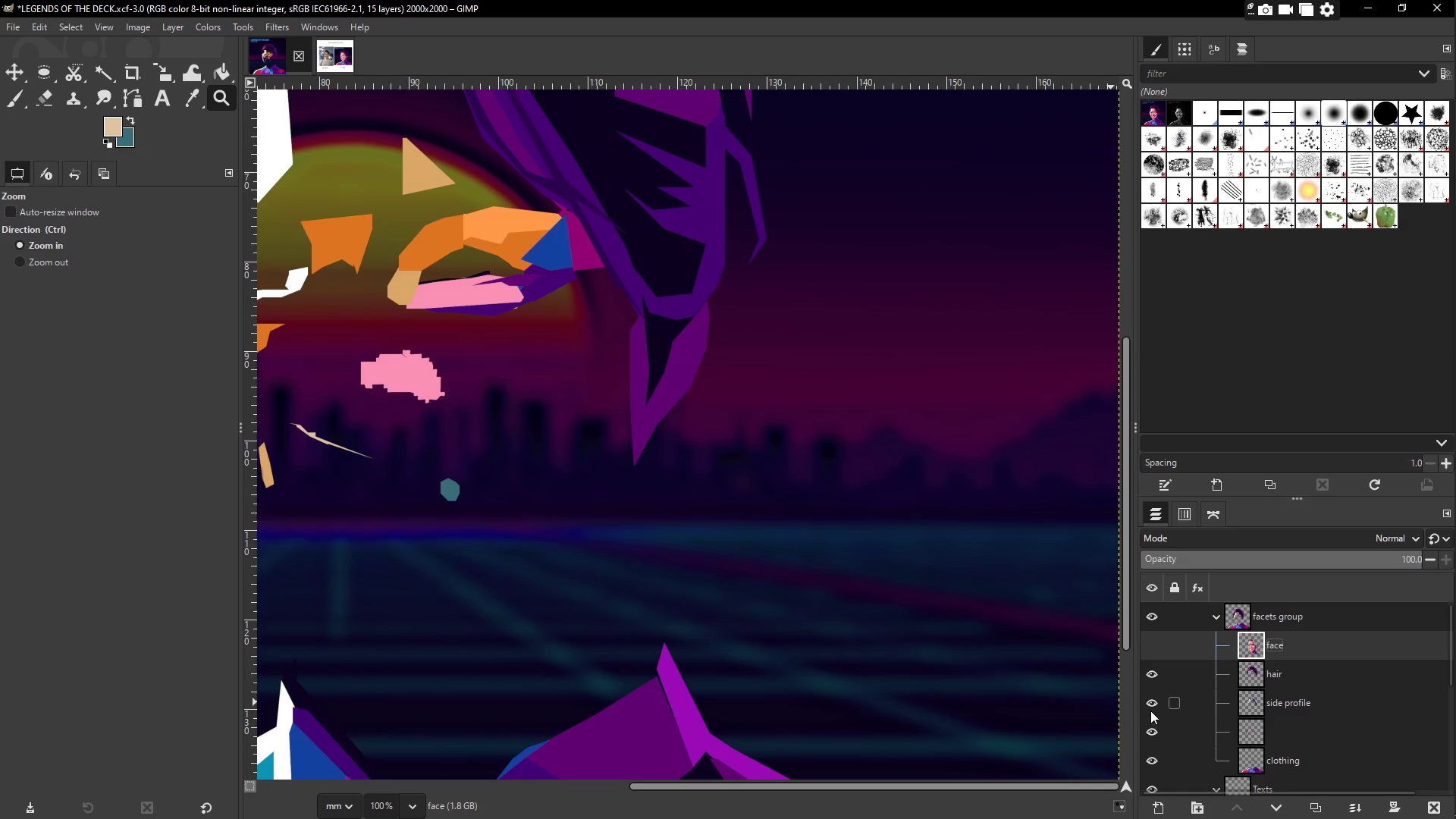 
double_click([1151, 705])
 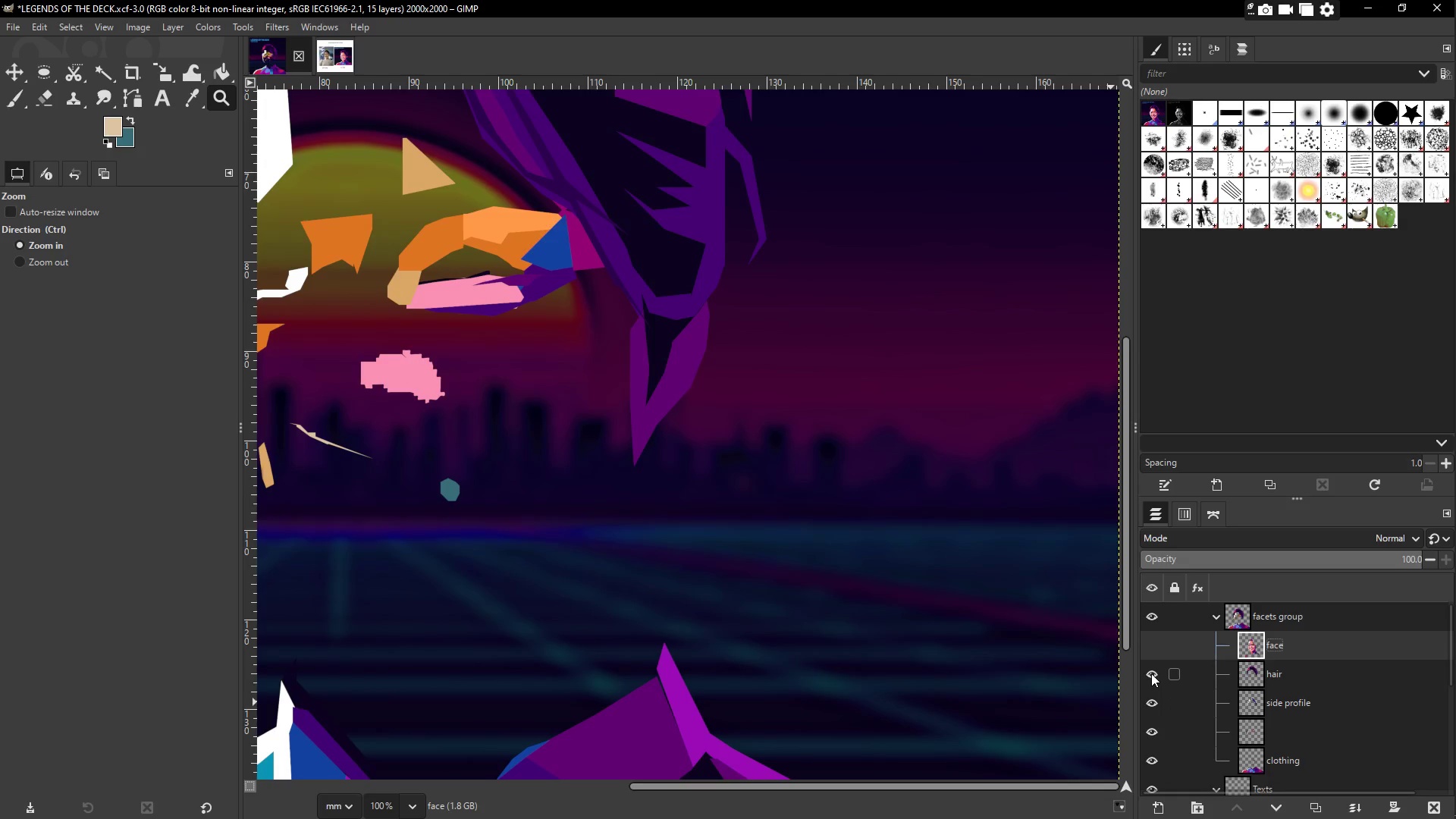 
left_click([1151, 652])
 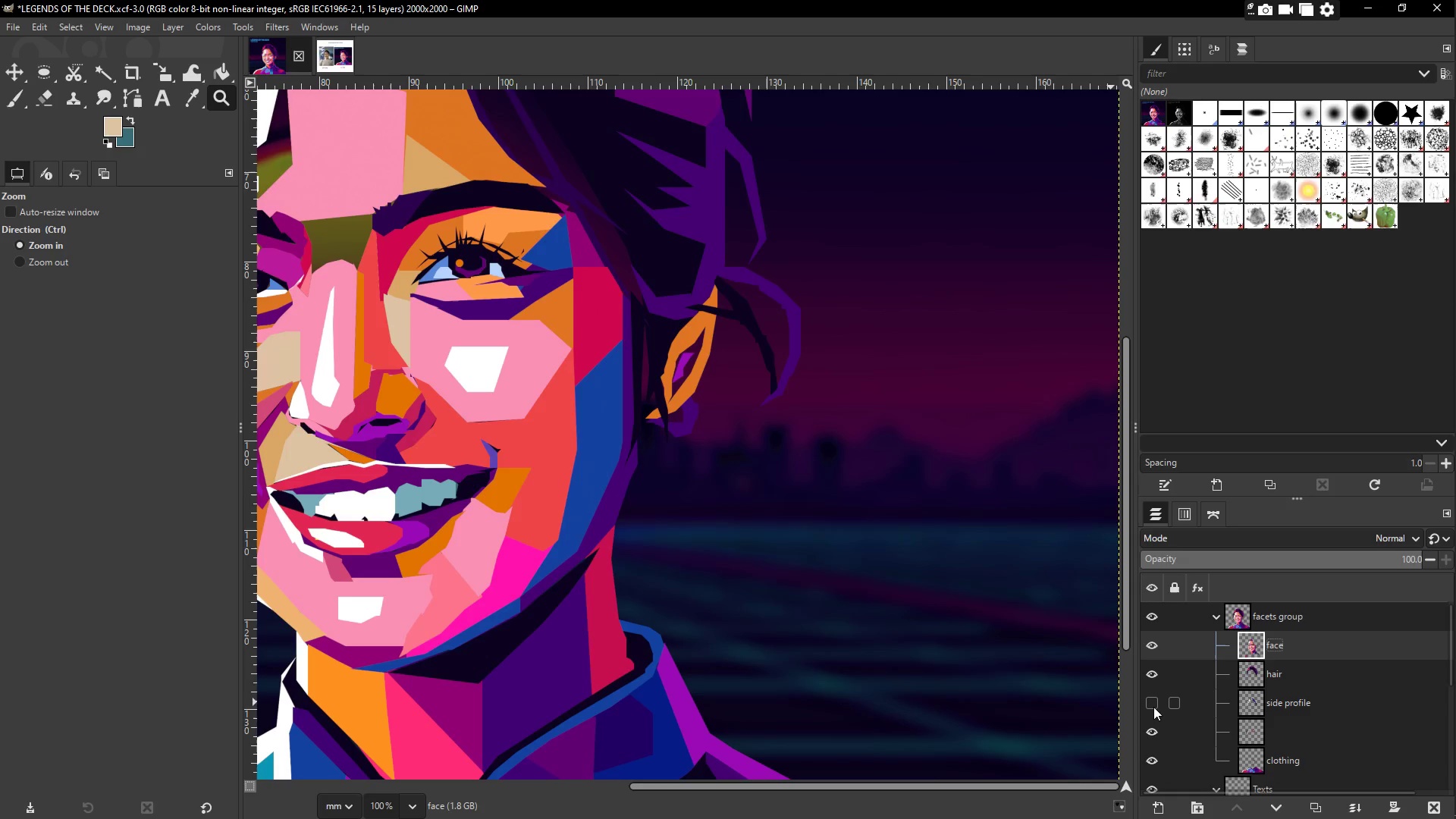 
double_click([1153, 707])
 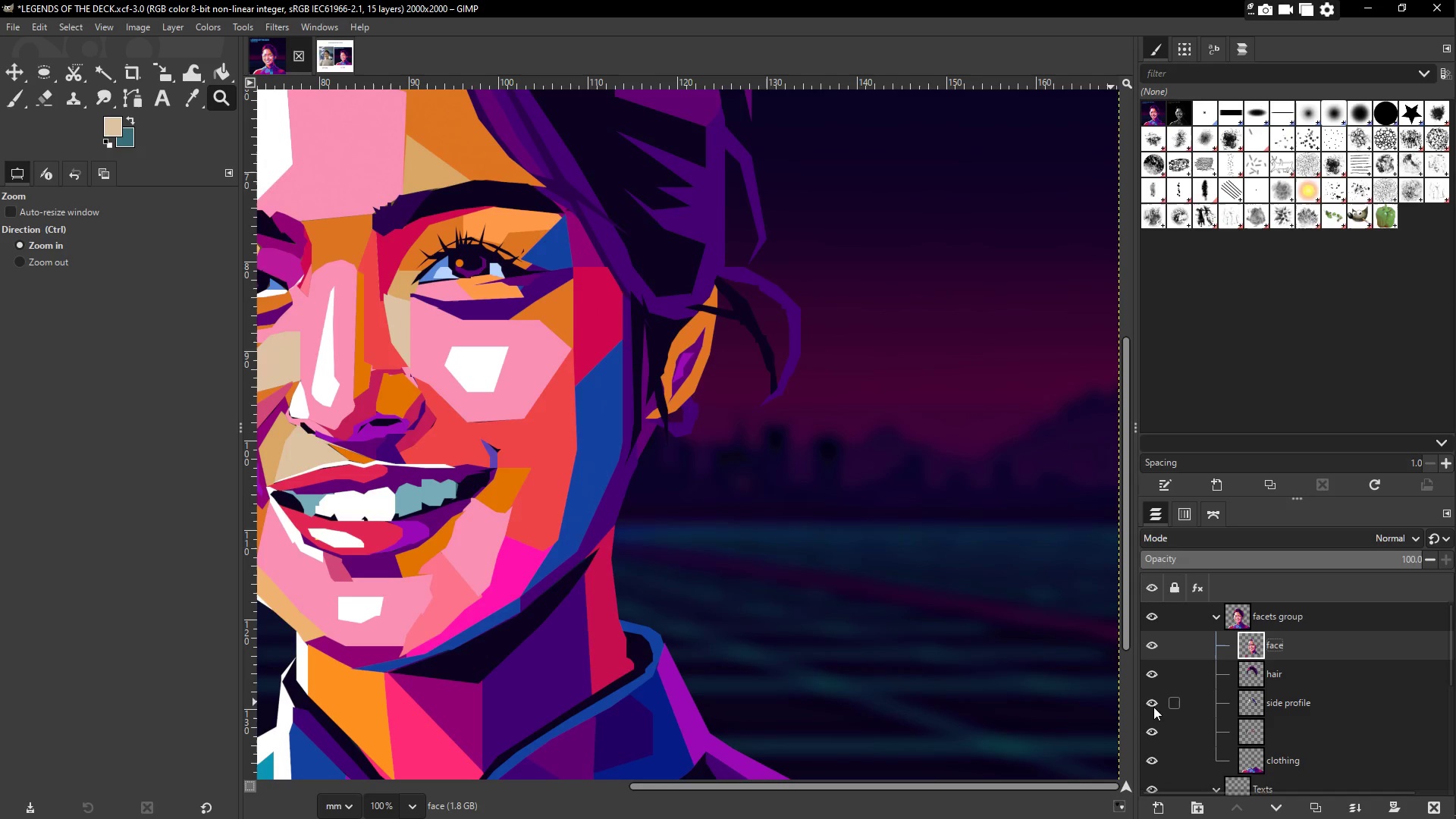 
triple_click([1153, 707])
 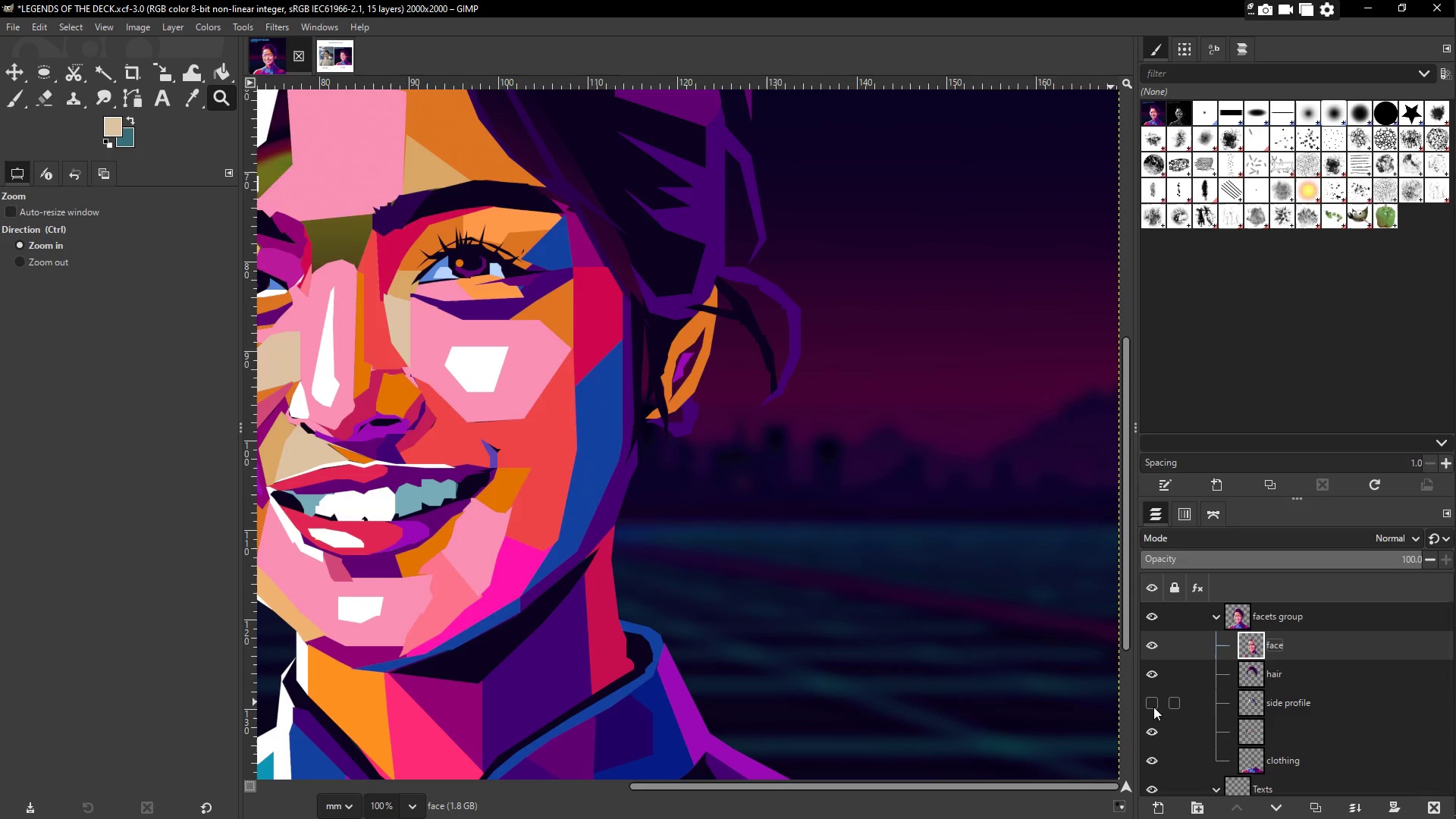 
triple_click([1153, 707])
 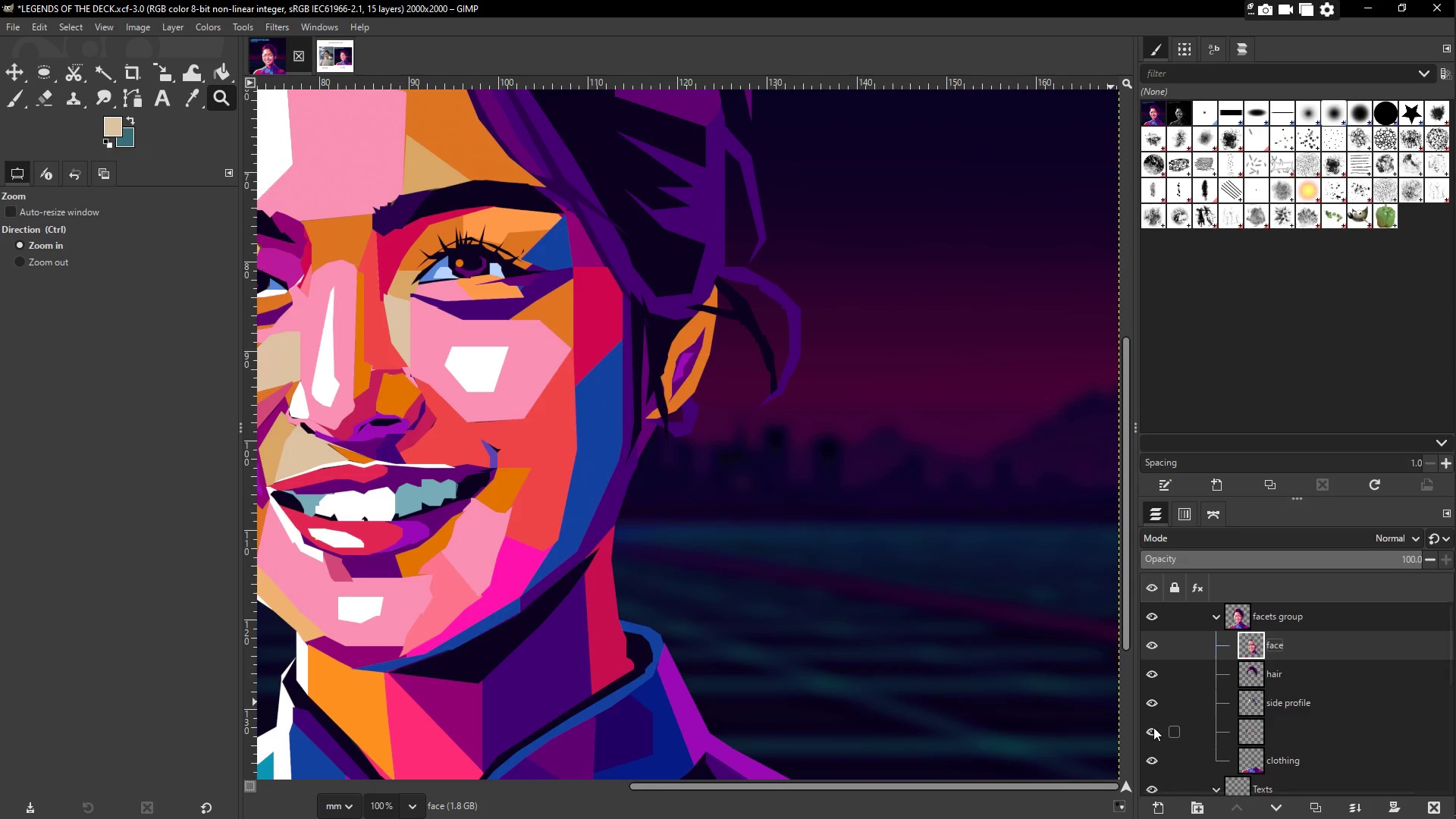 
triple_click([1153, 733])
 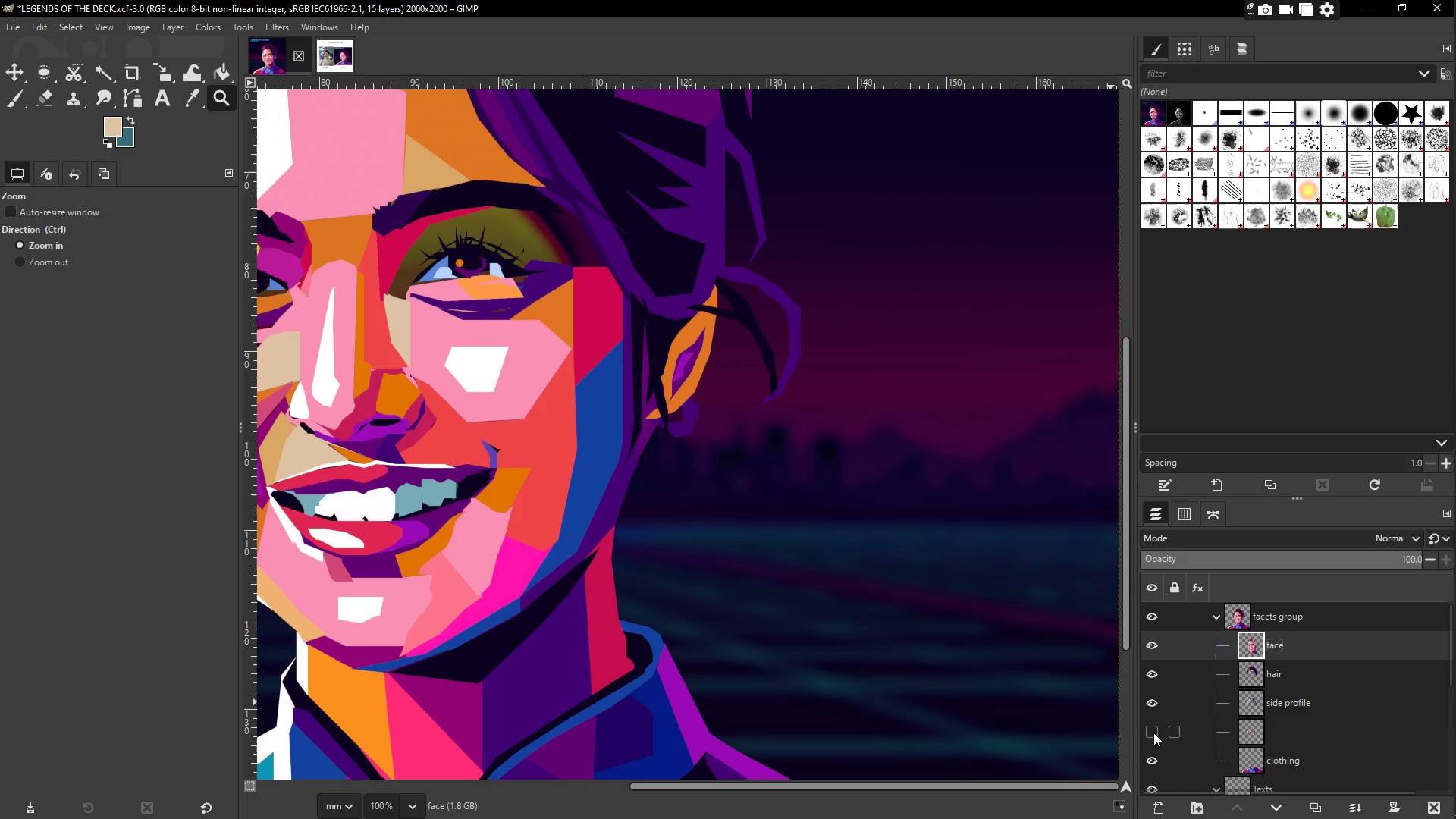 
triple_click([1153, 733])
 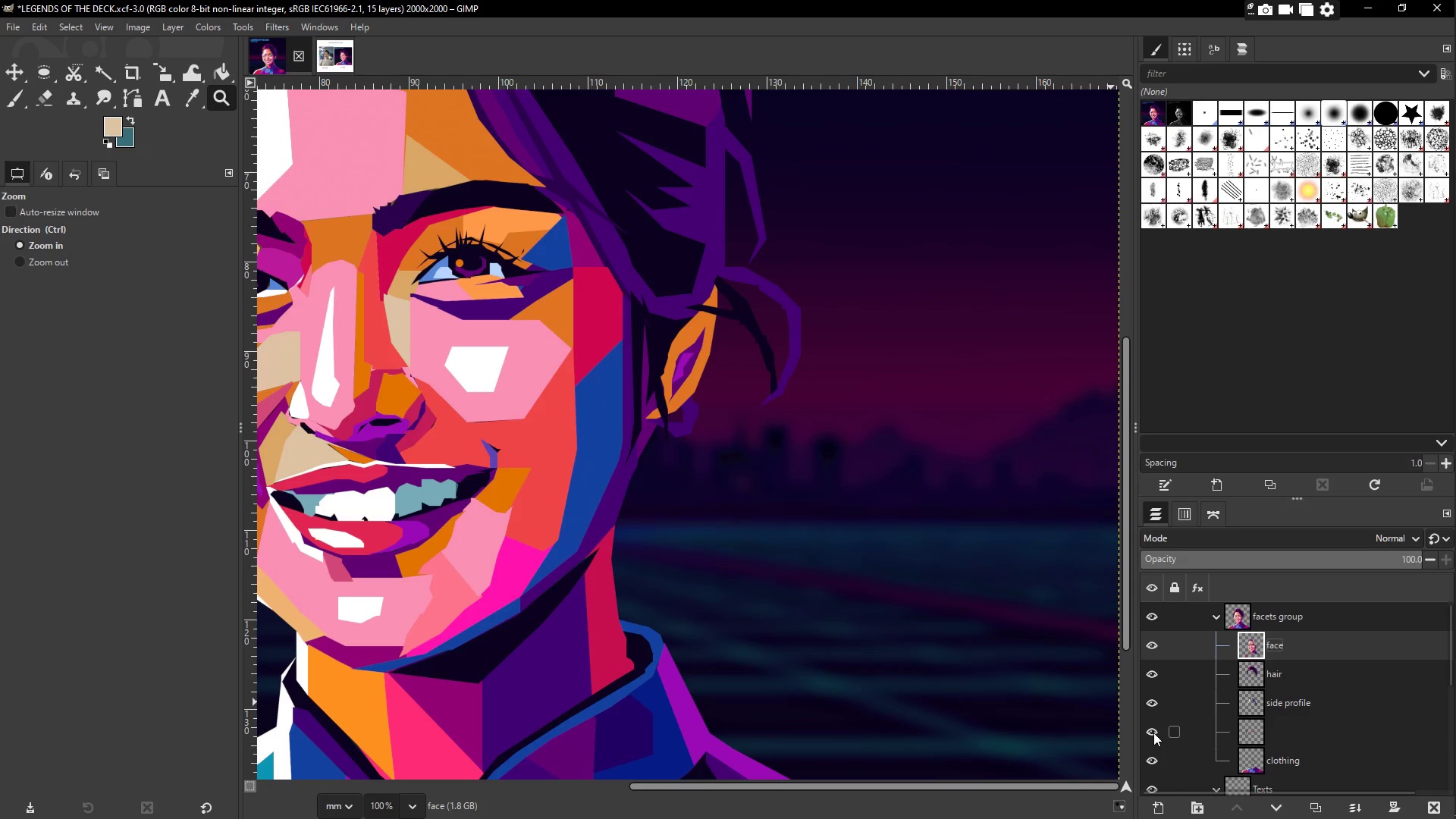 
triple_click([1153, 733])
 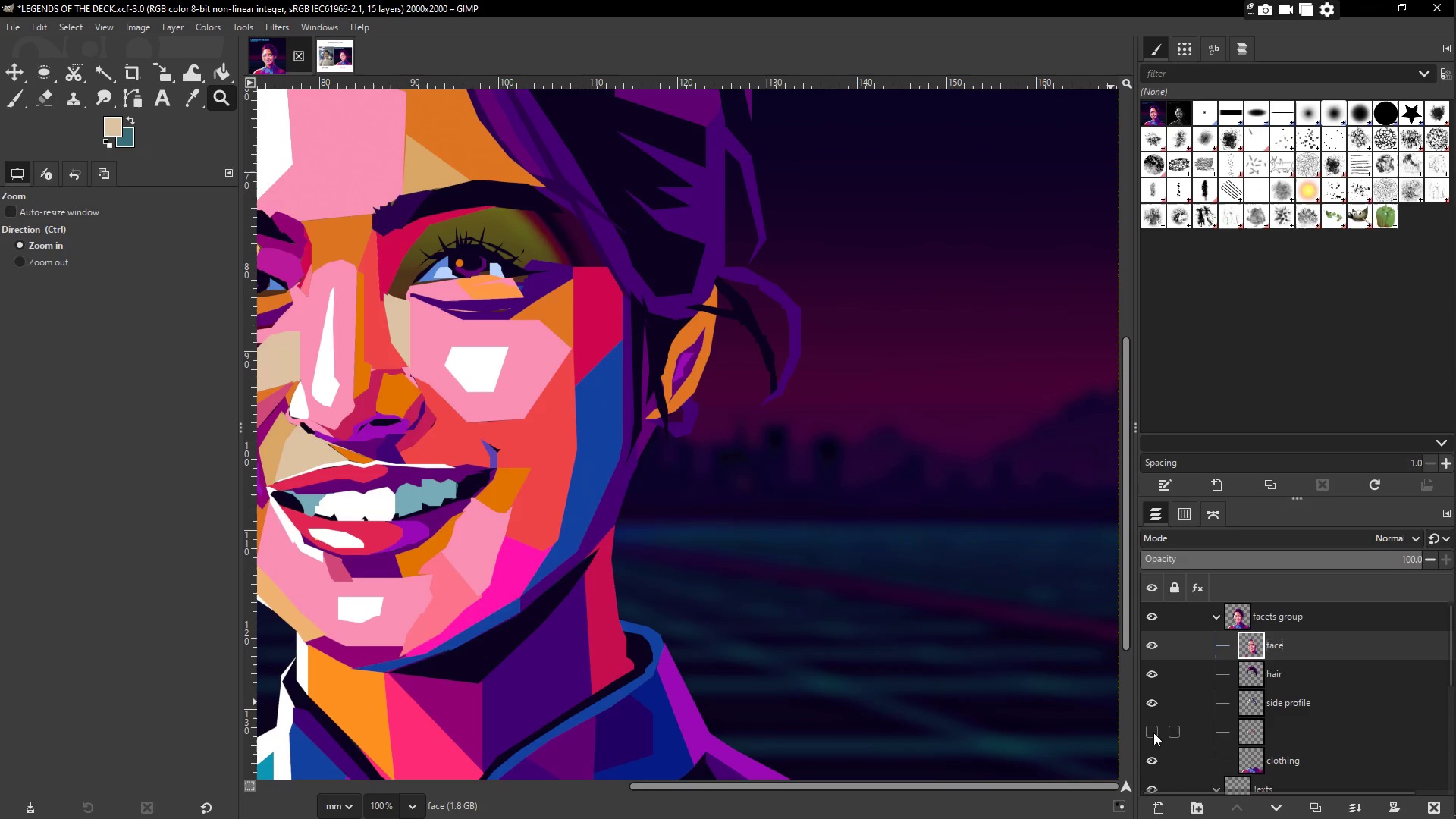 
triple_click([1153, 733])
 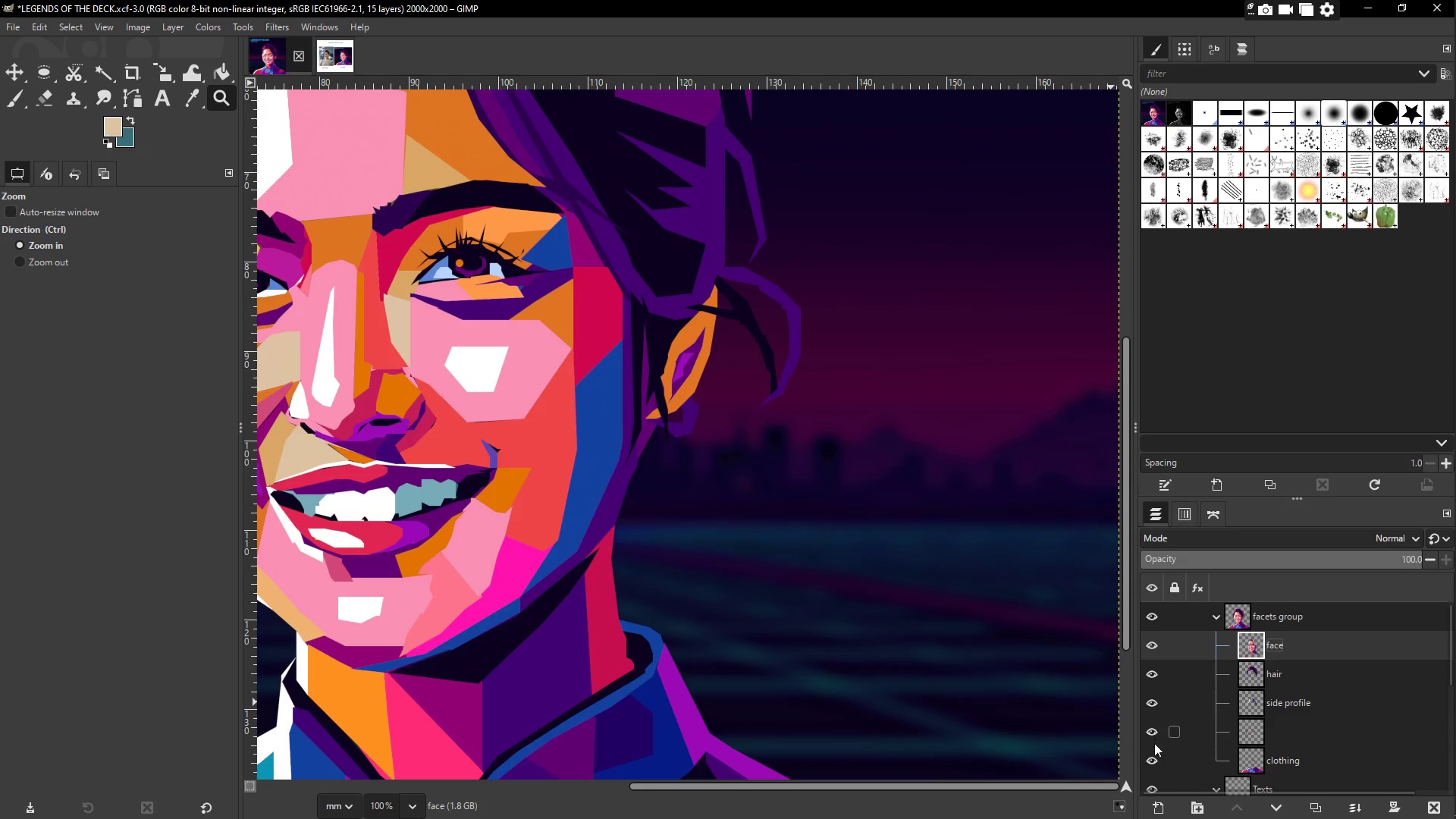 
scroll: coordinate [1155, 736], scroll_direction: down, amount: 1.0
 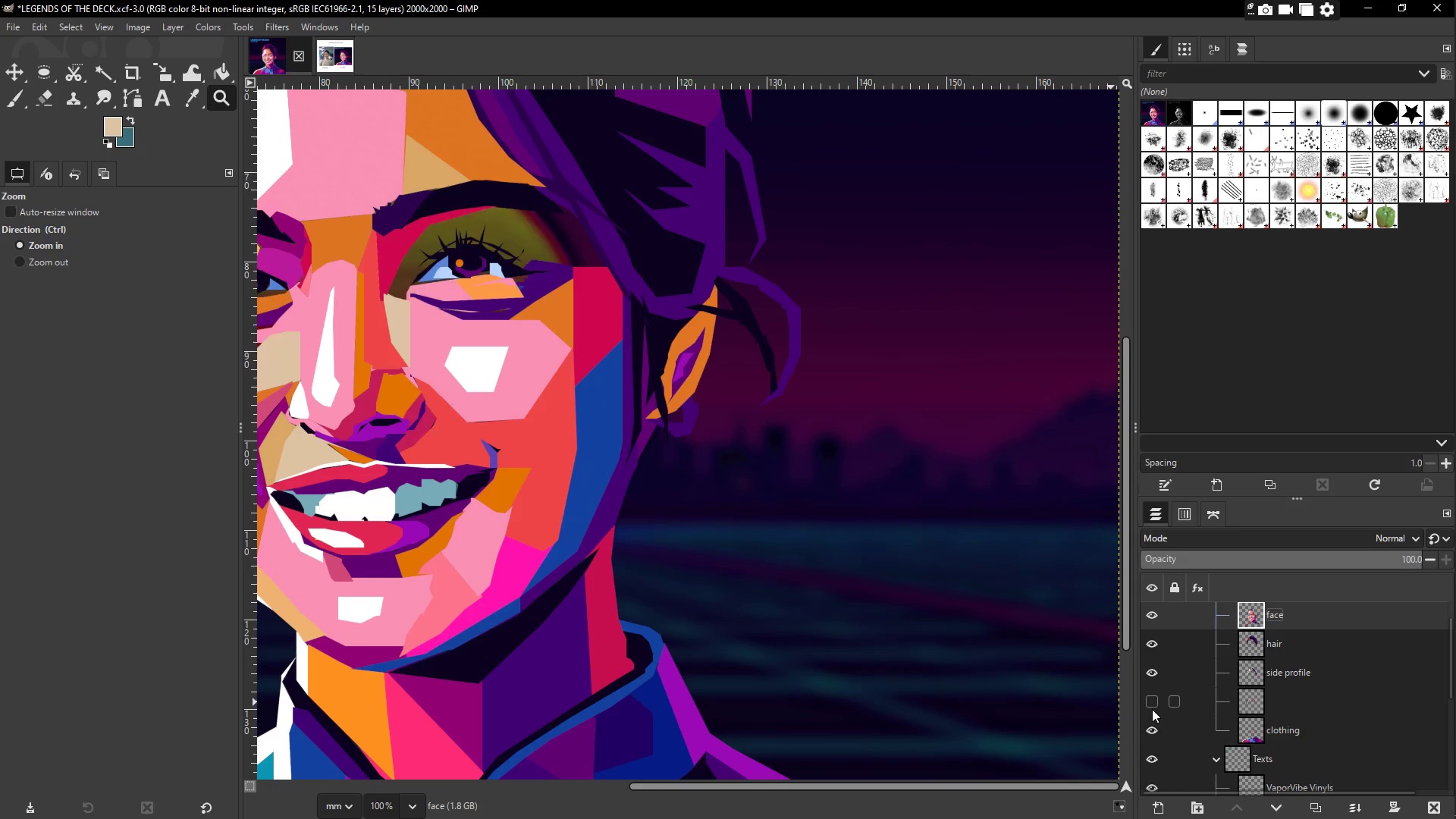 
double_click([1152, 709])
 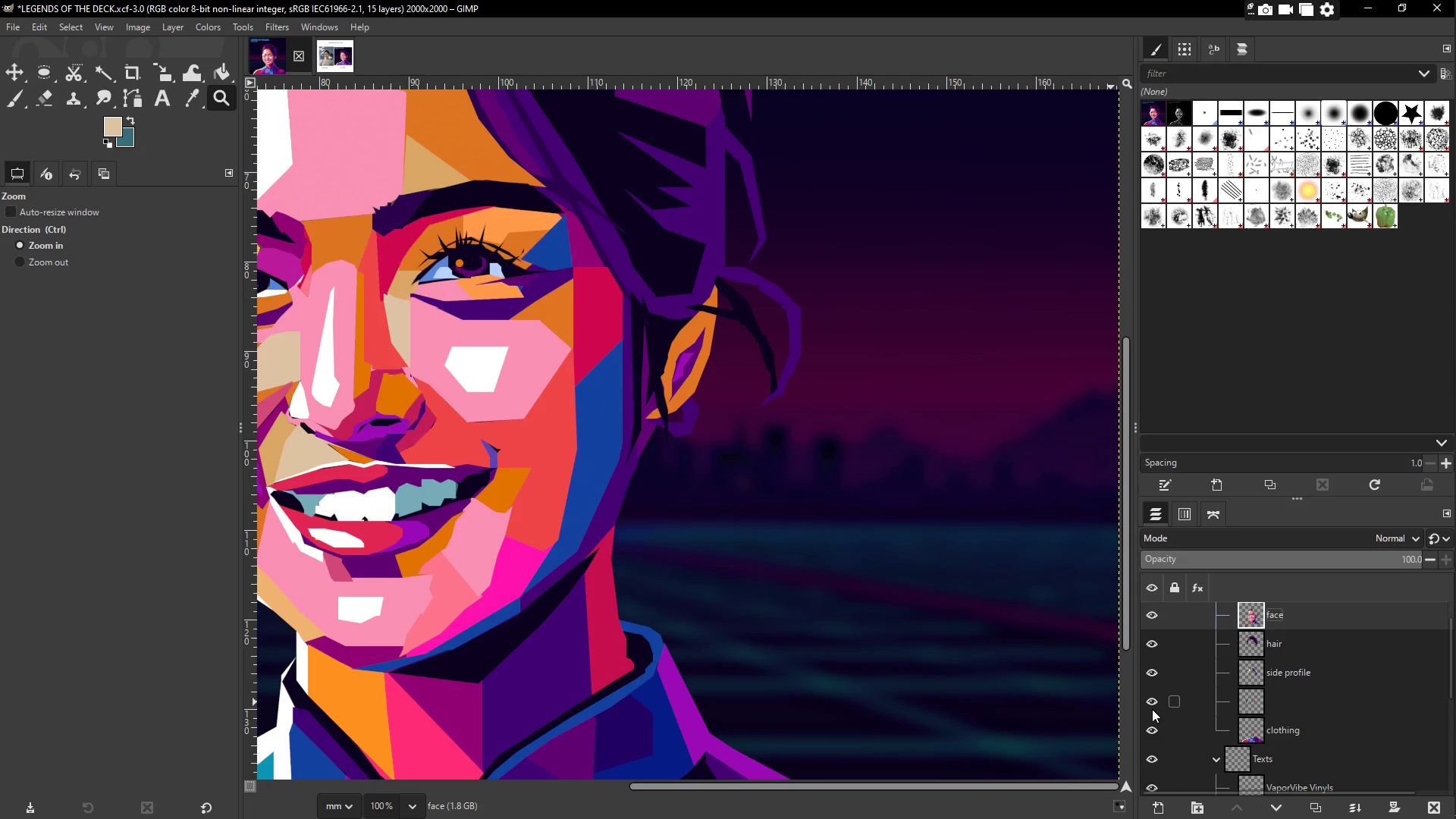 
triple_click([1152, 709])
 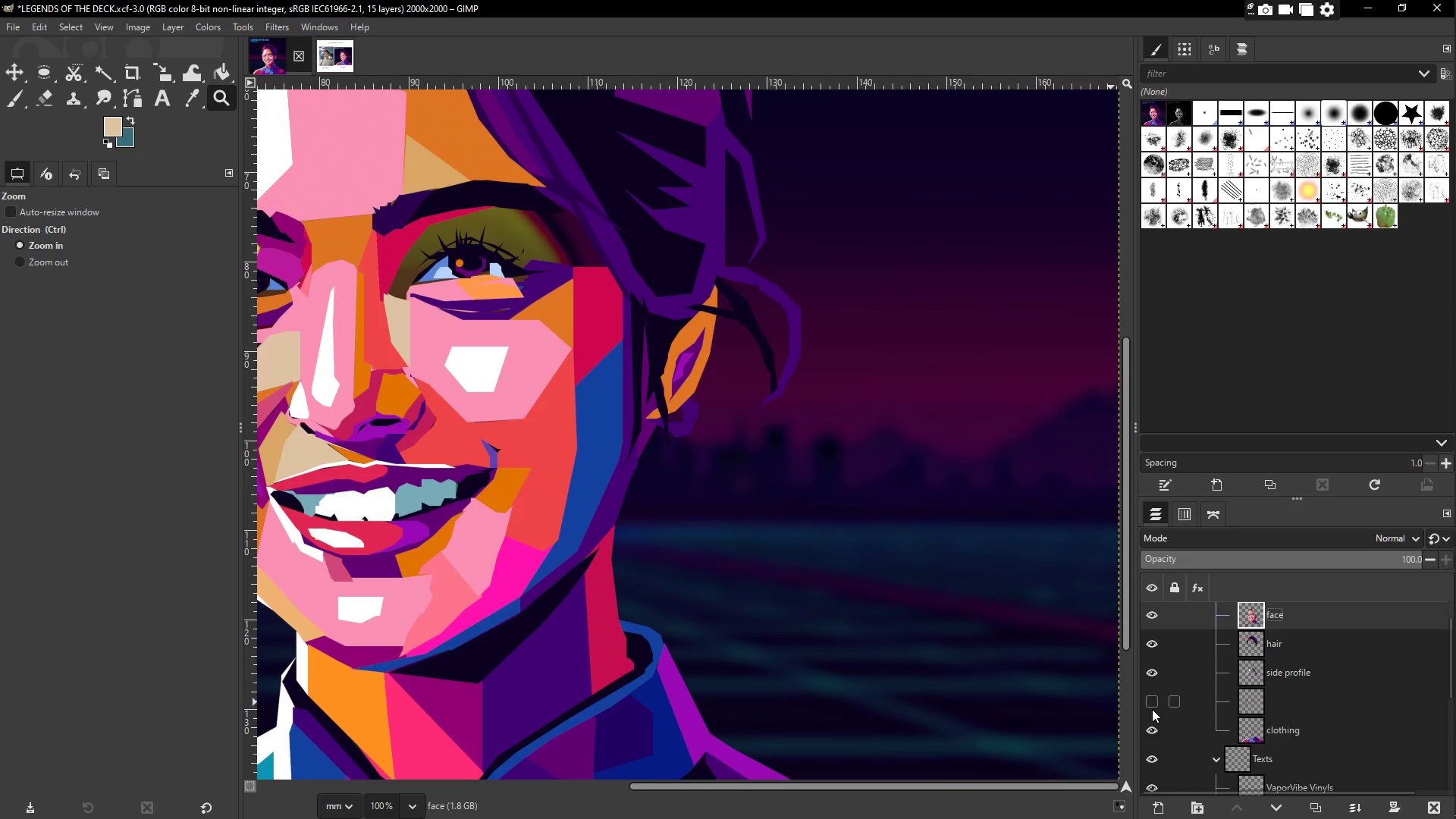 
triple_click([1152, 709])
 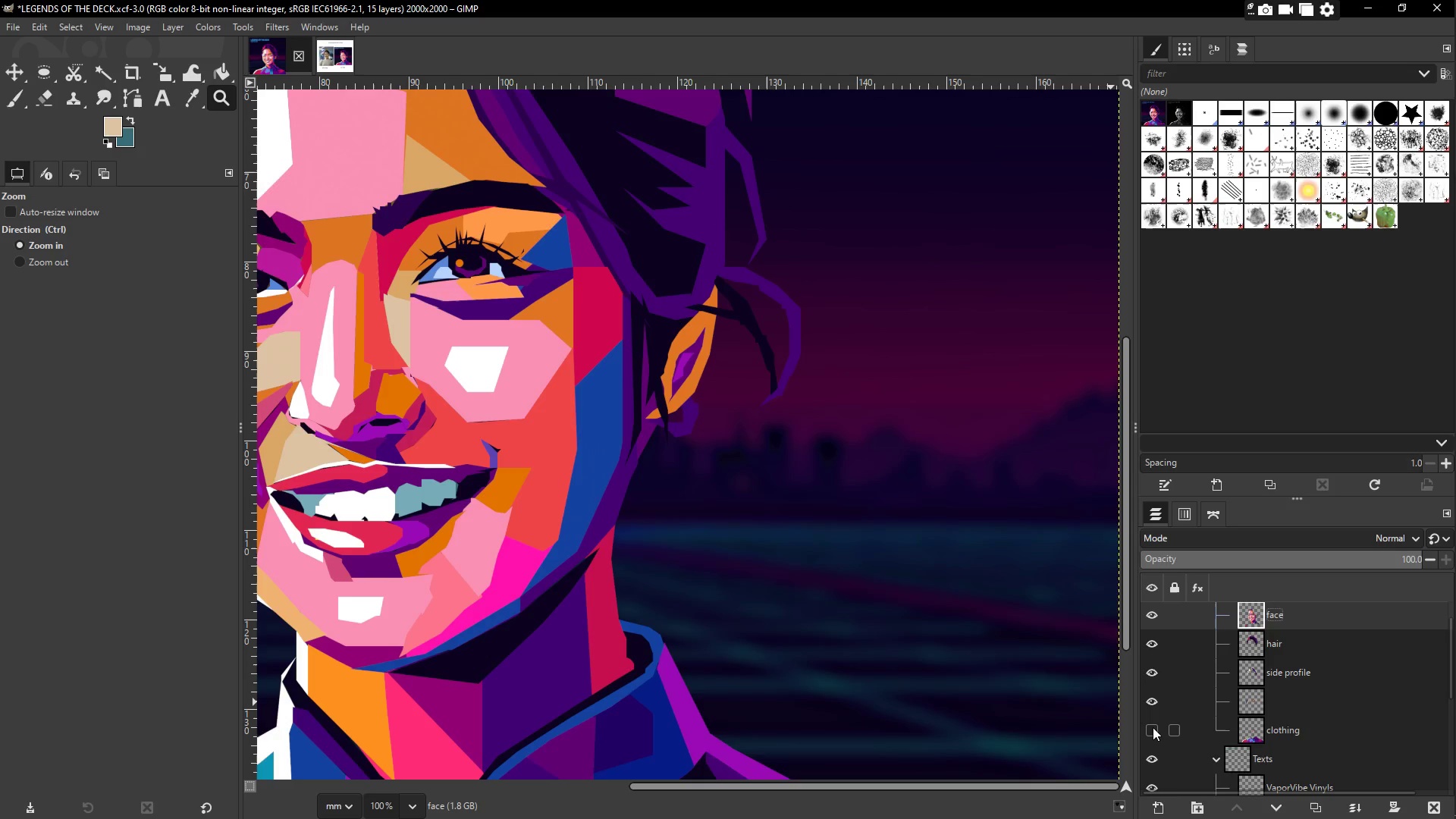 
double_click([1153, 727])
 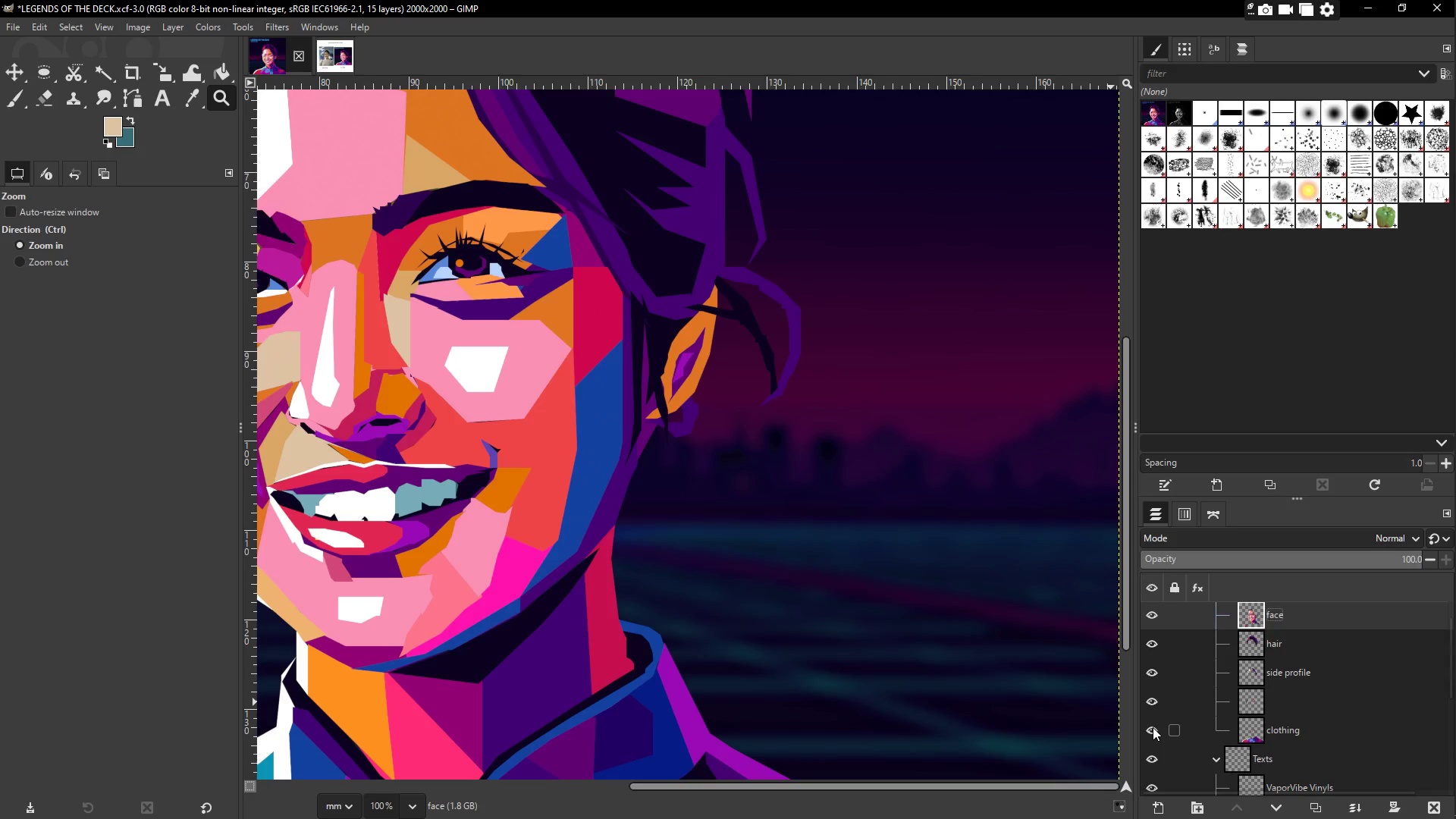 
triple_click([1153, 727])
 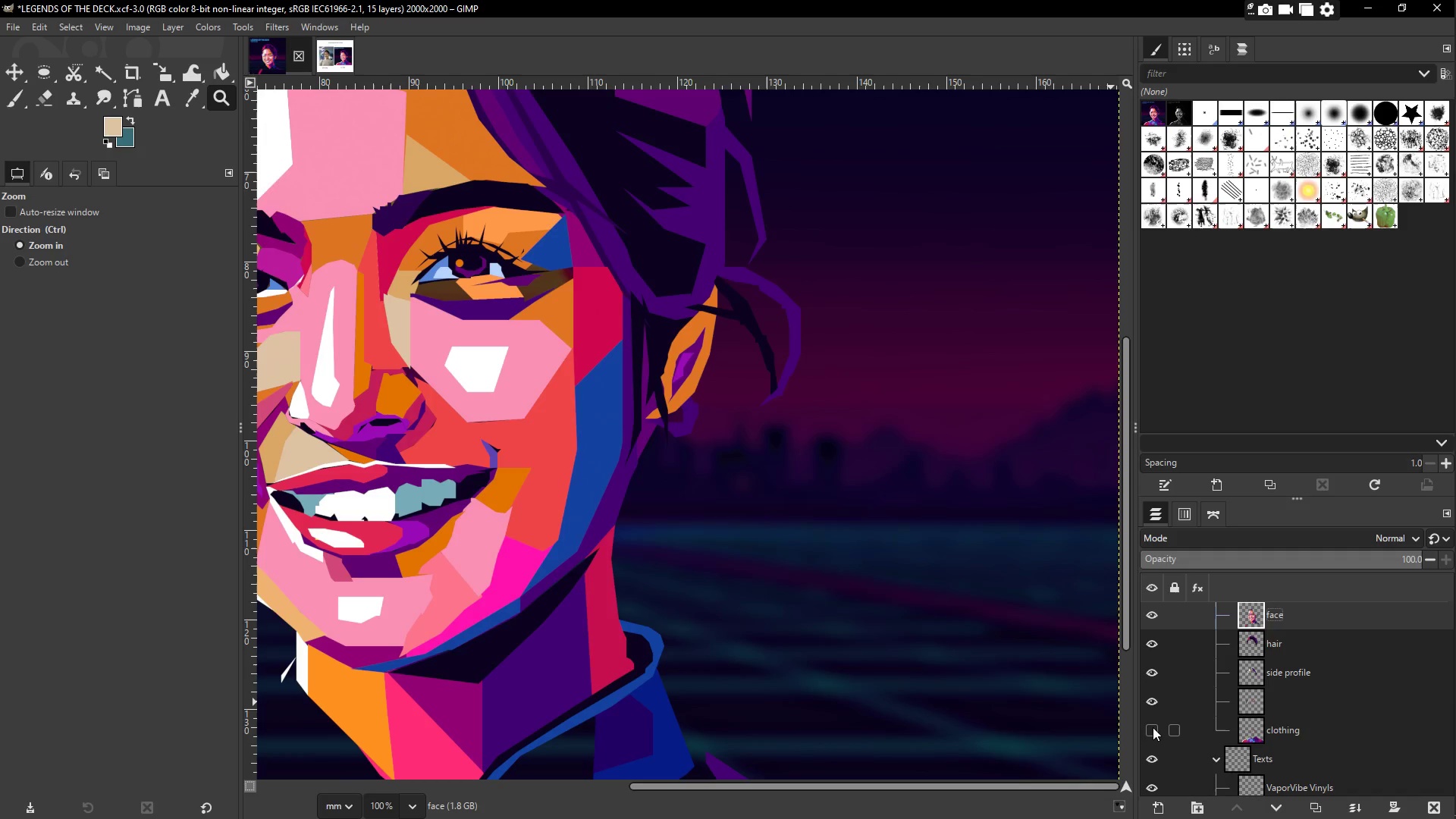 
left_click([1153, 727])
 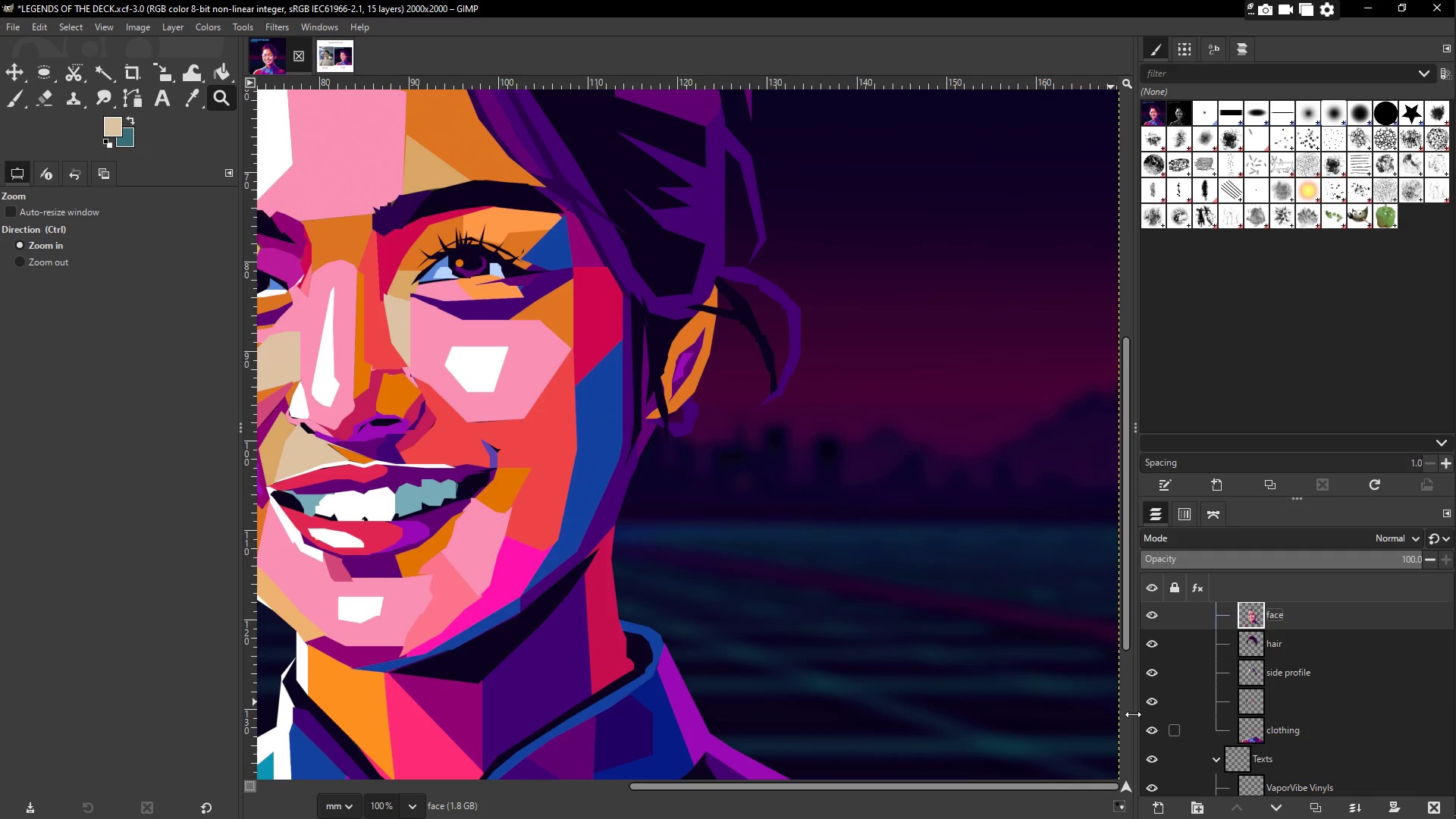 
scroll: coordinate [842, 562], scroll_direction: down, amount: 3.0
 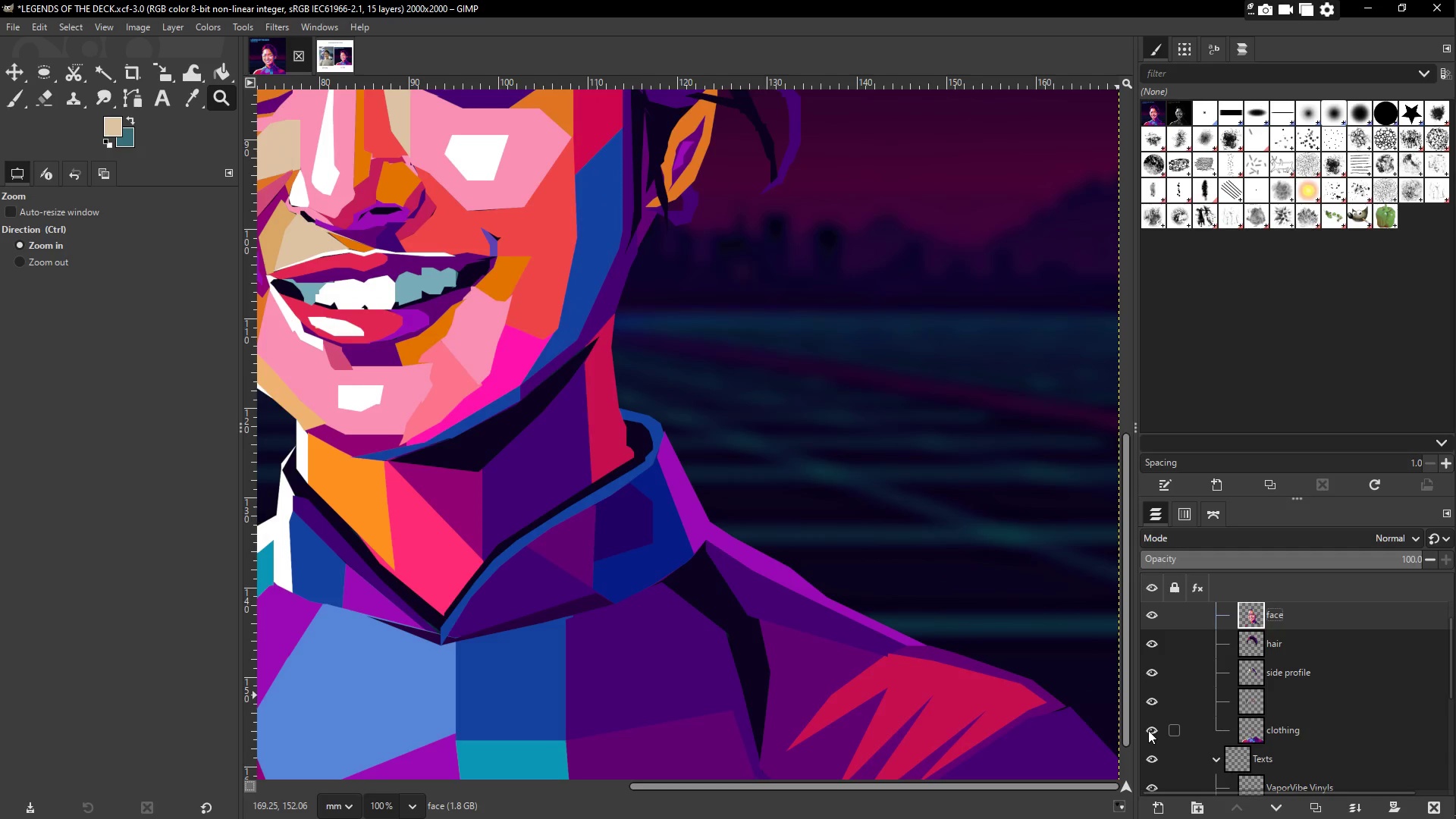 
double_click([1148, 730])
 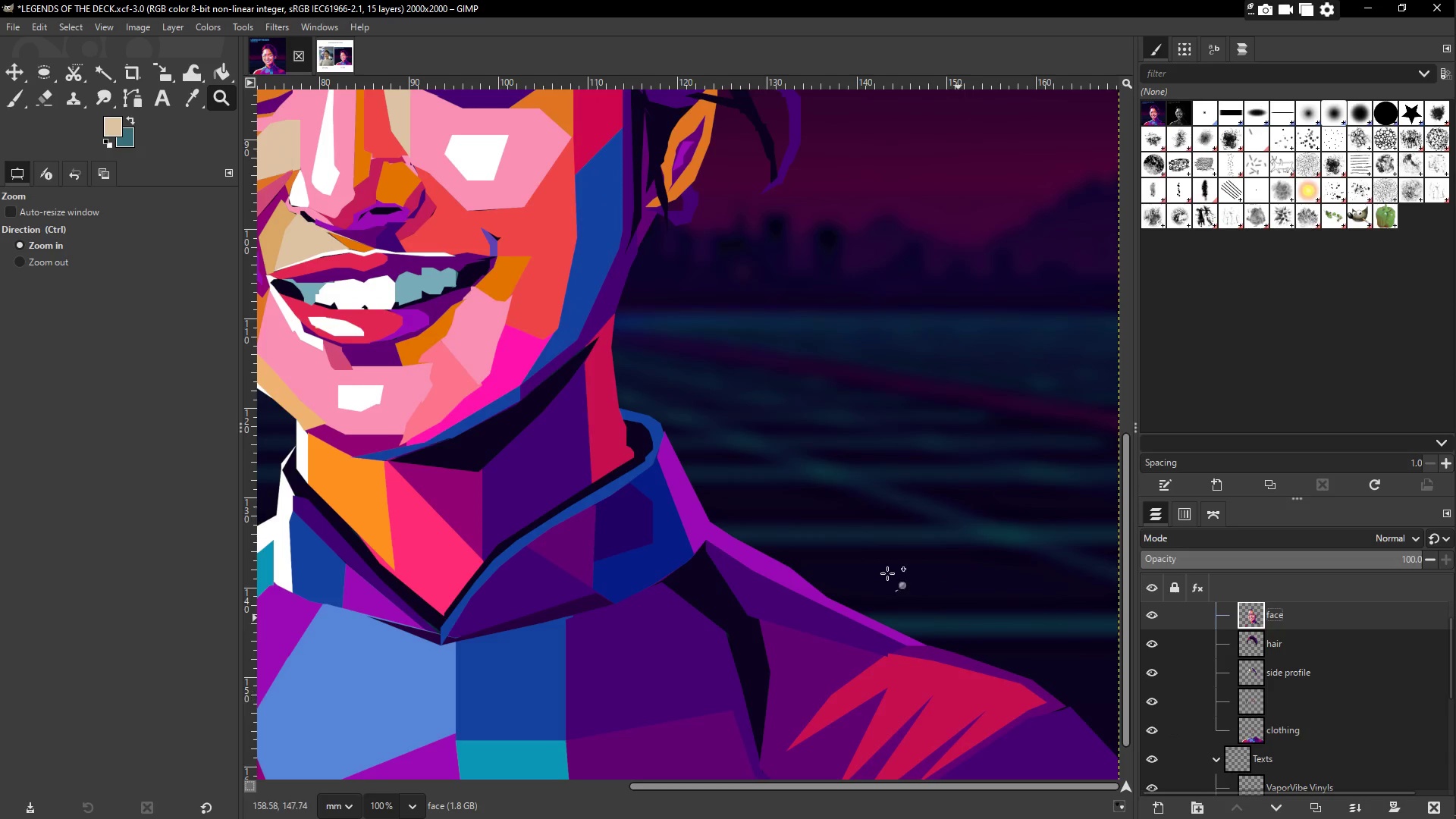 
scroll: coordinate [844, 533], scroll_direction: down, amount: 4.0
 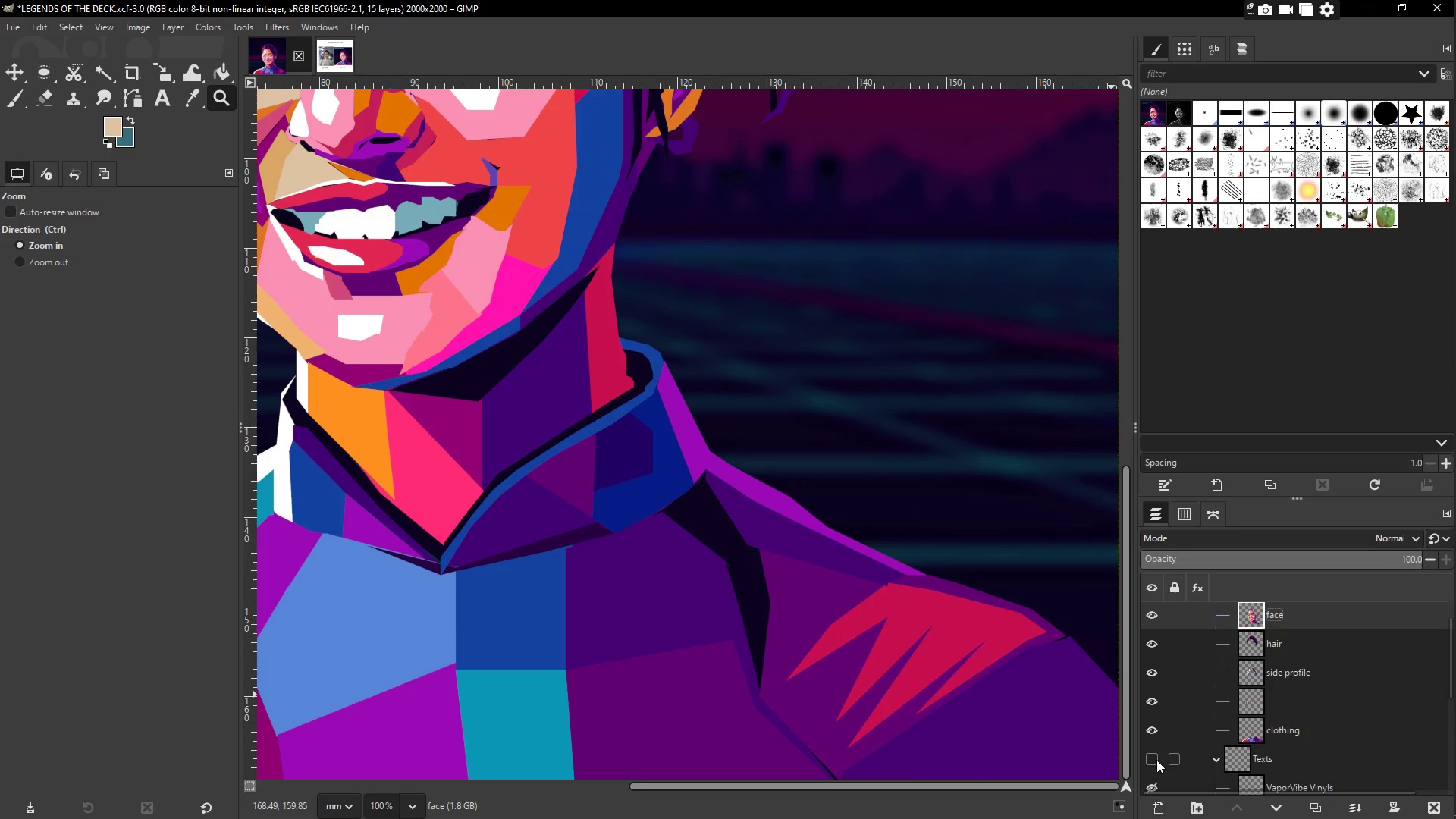 
double_click([1156, 760])
 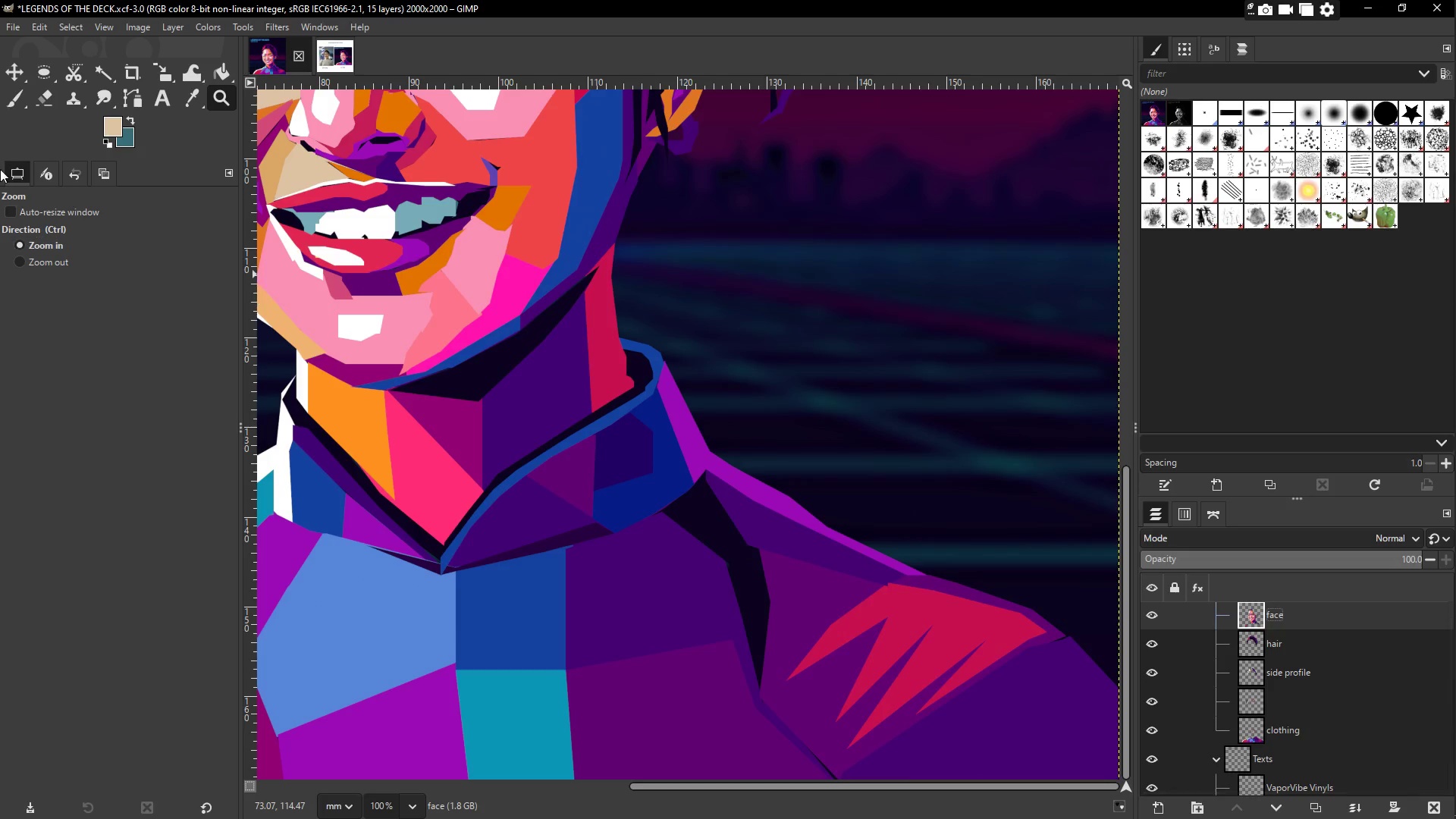 
left_click([52, 266])
 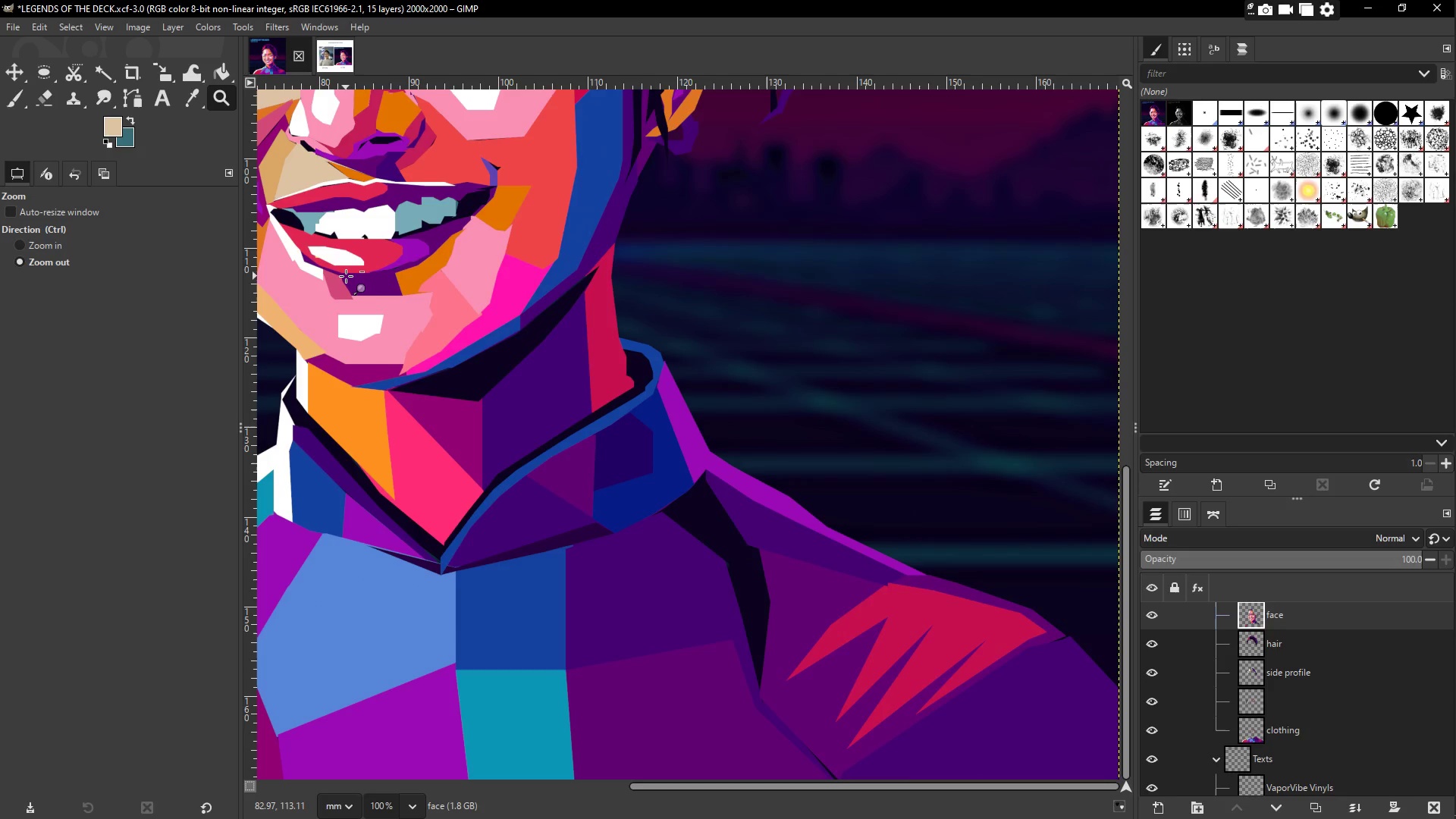 
left_click([346, 276])
 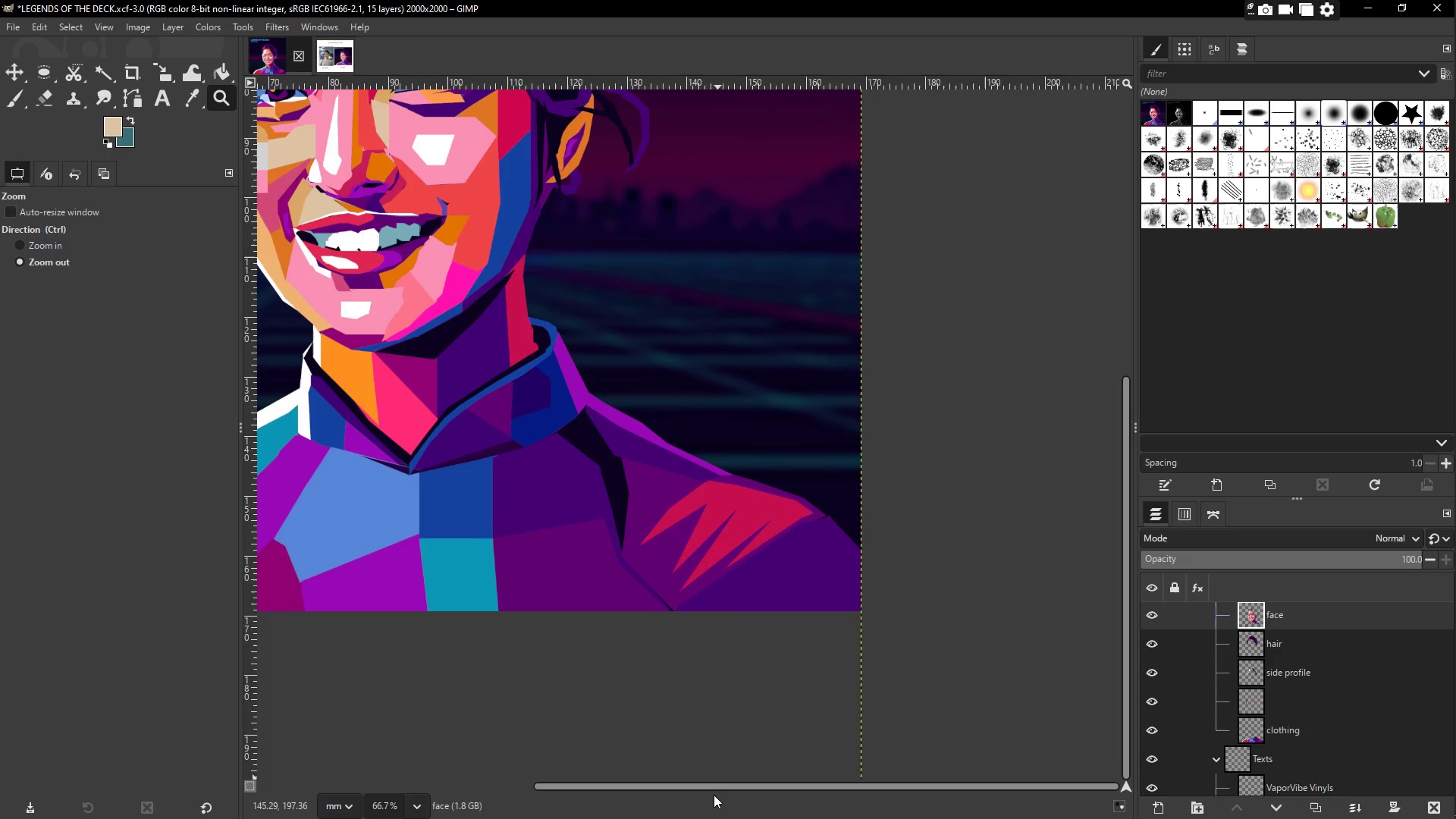 
left_click_drag(start_coordinate=[716, 782], to_coordinate=[539, 766])
 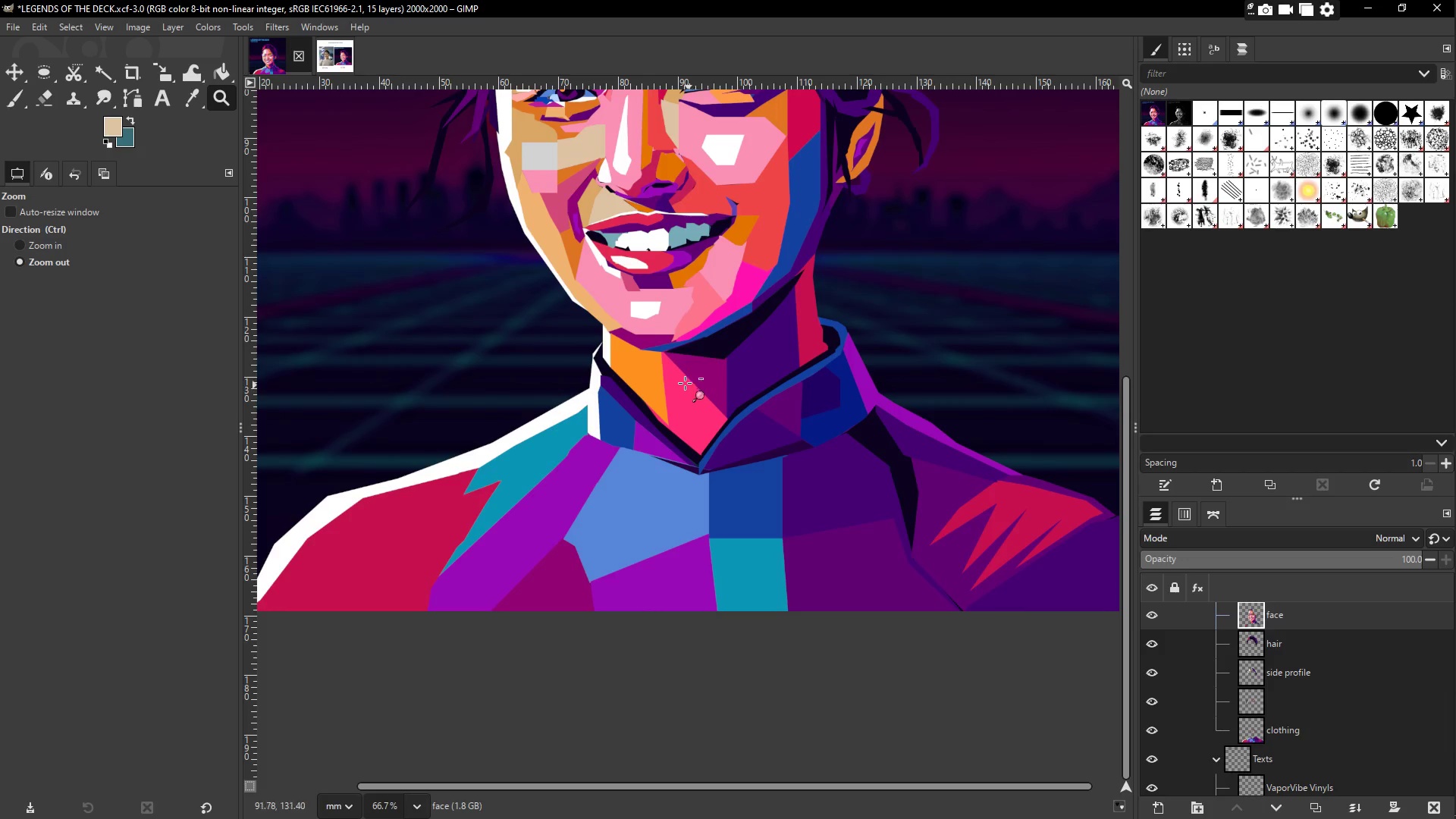 
left_click([651, 302])
 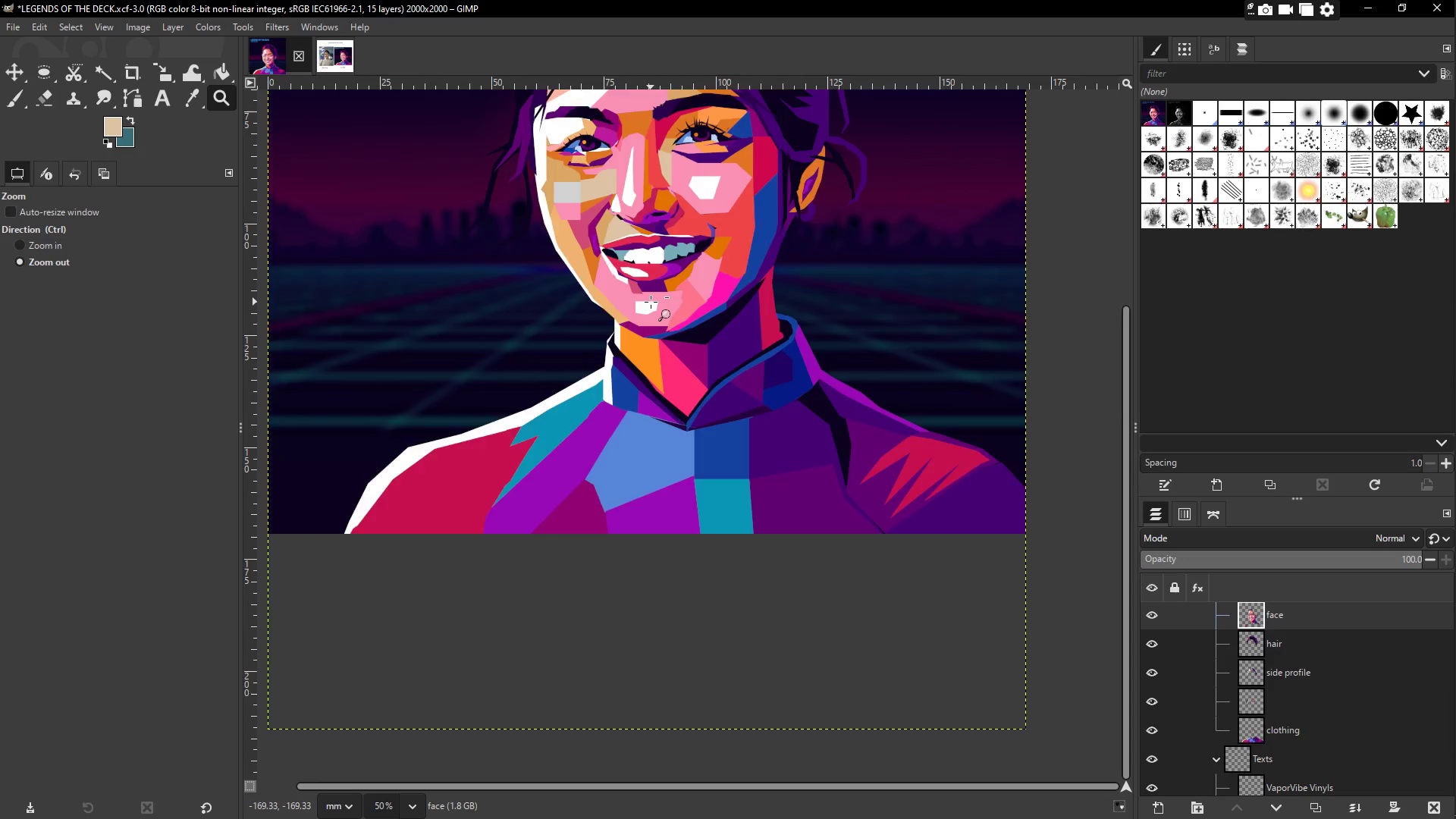 
left_click([613, 320])
 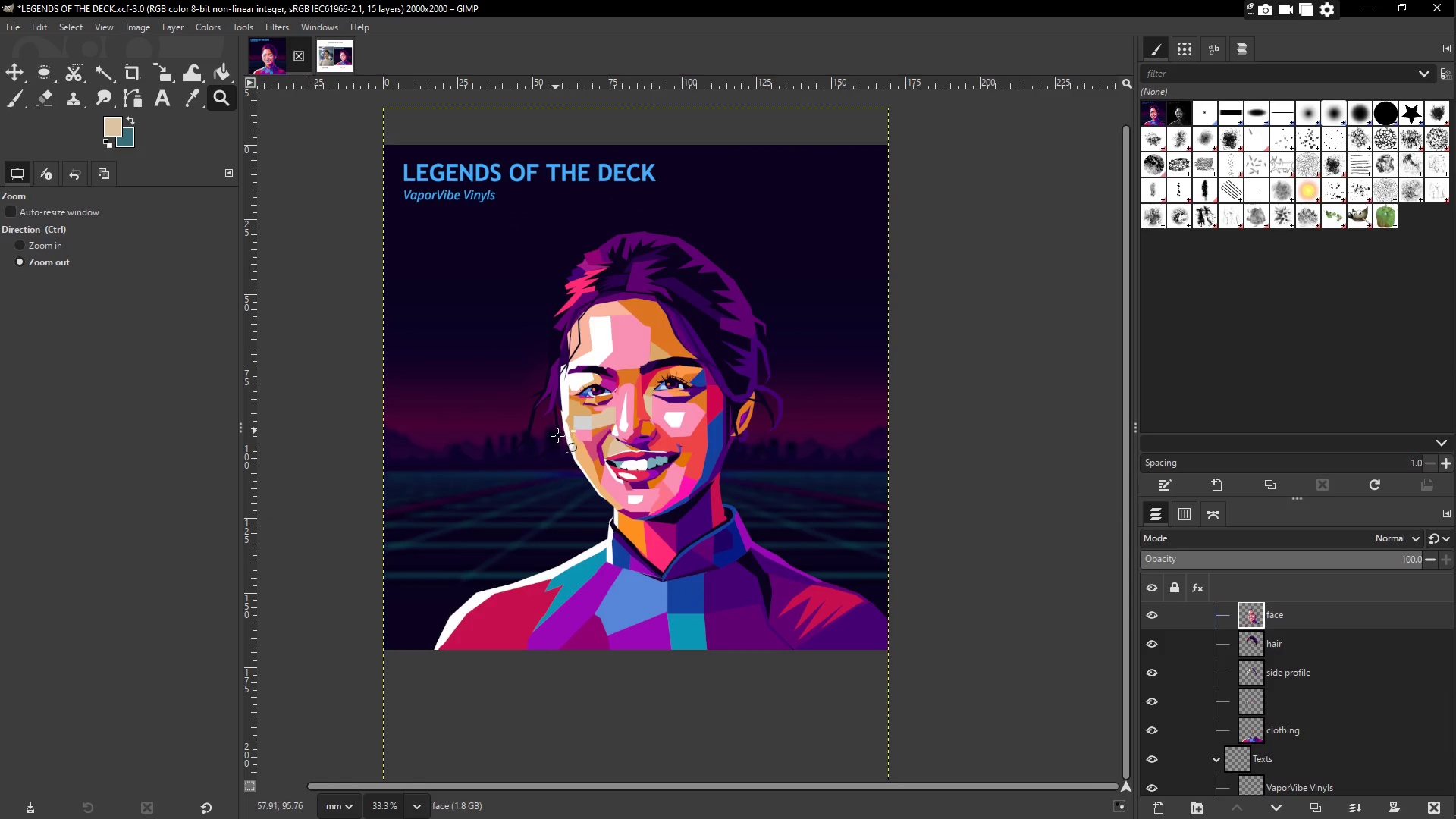 
scroll: coordinate [651, 302], scroll_direction: up, amount: 4.0
 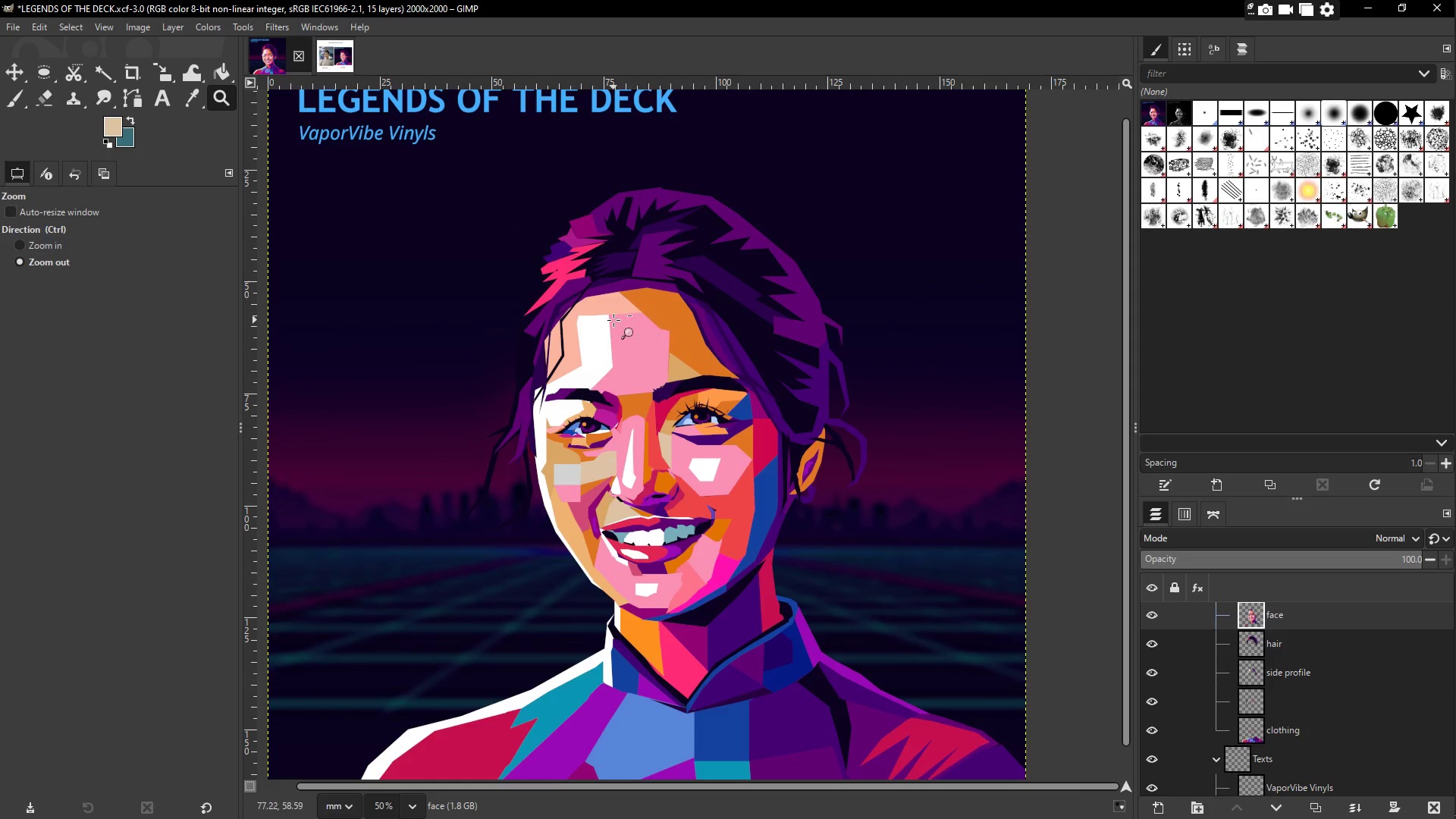 
scroll: coordinate [560, 436], scroll_direction: none, amount: 0.0
 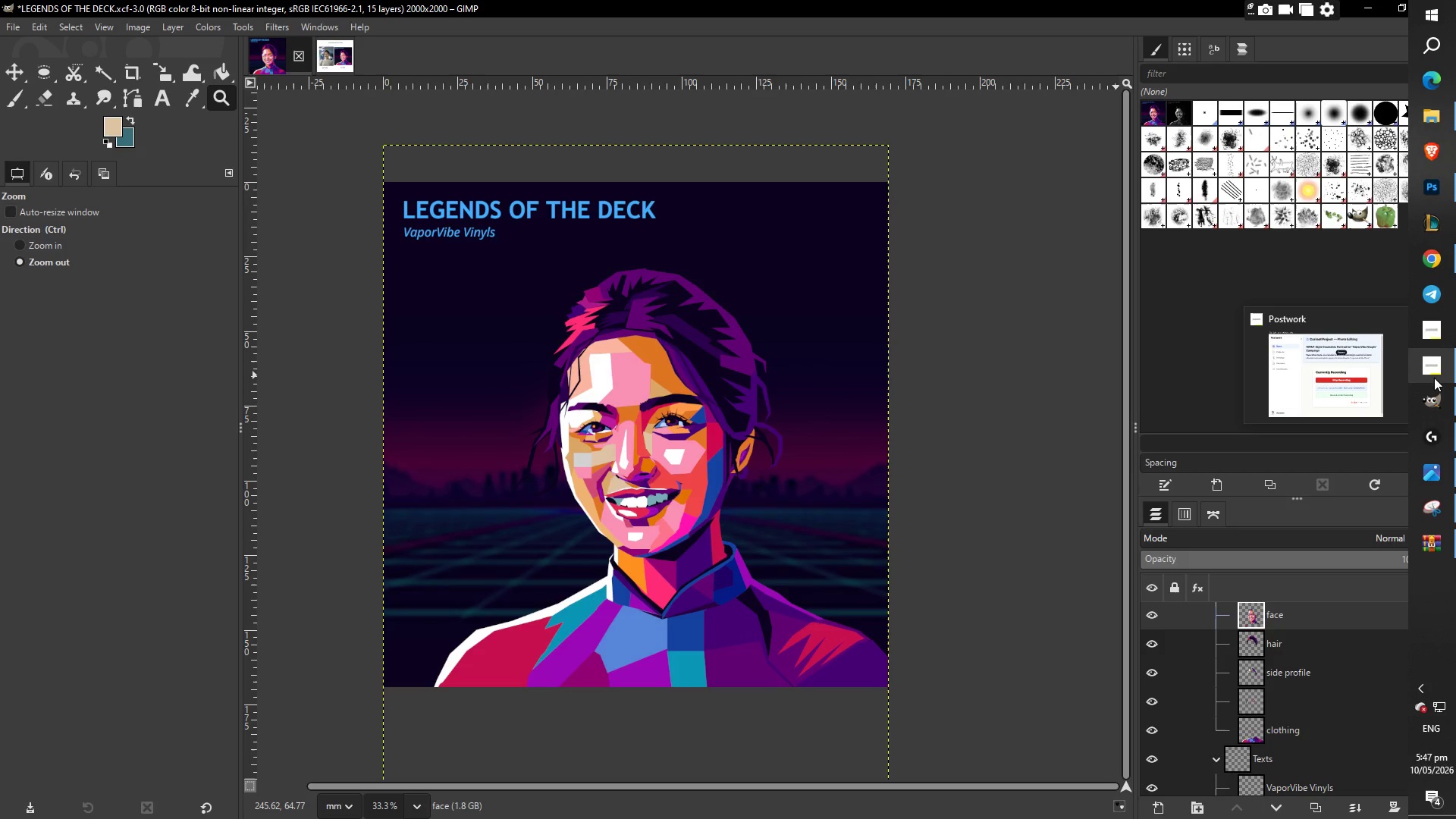 
wait(53.9)
 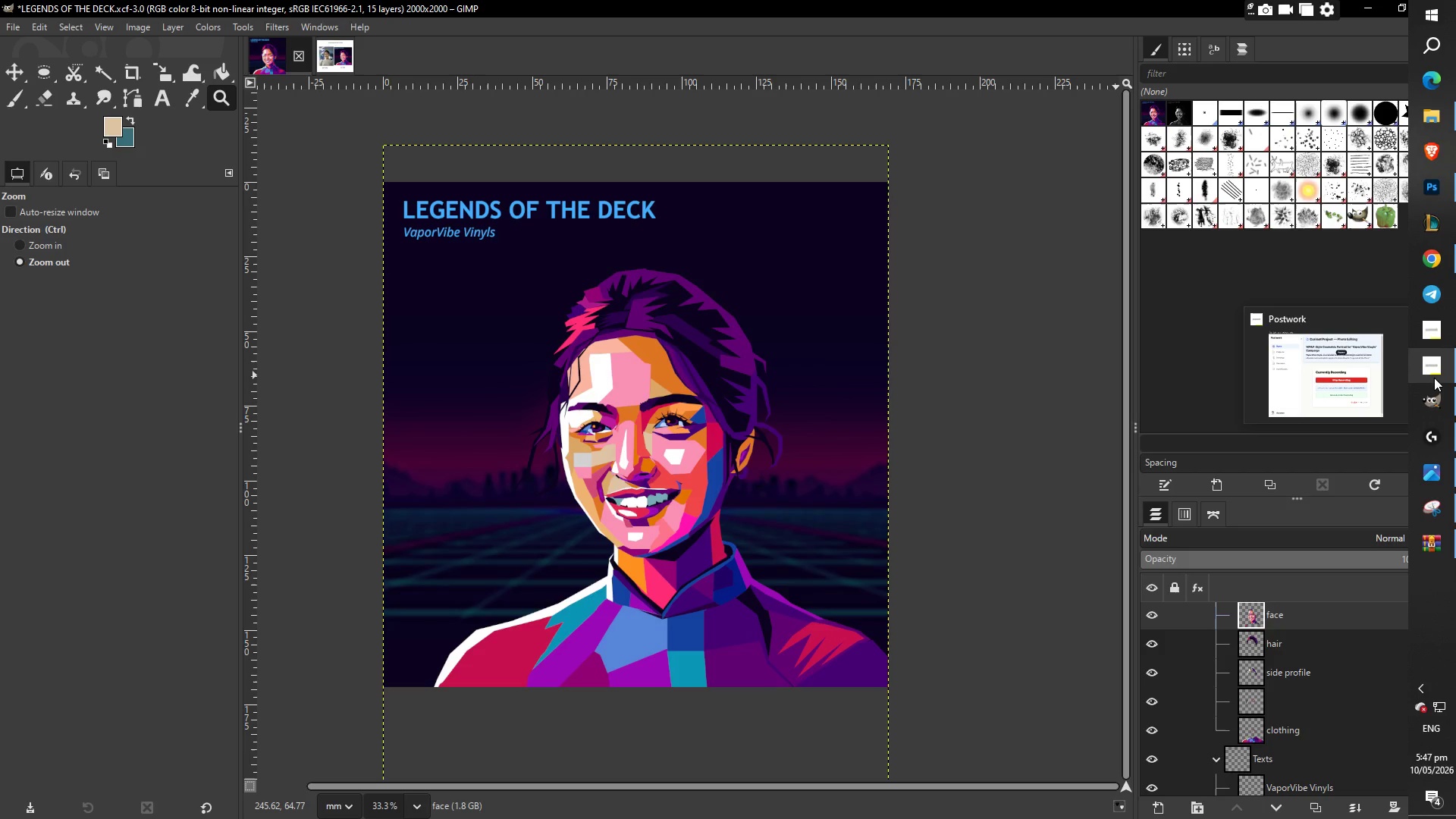 
mouse_move([1263, 3])
 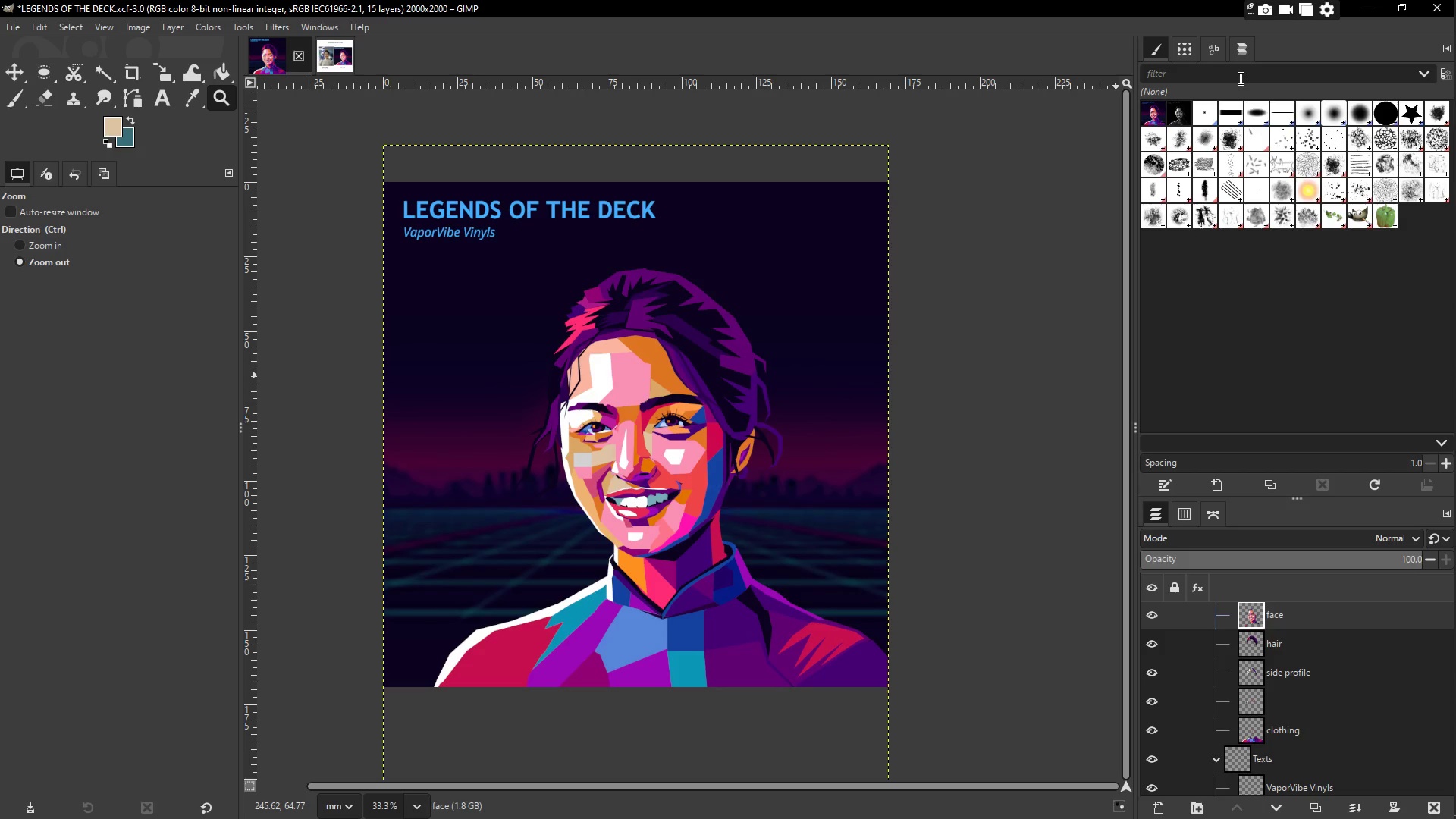 
scroll: coordinate [1239, 79], scroll_direction: down, amount: 2.0
 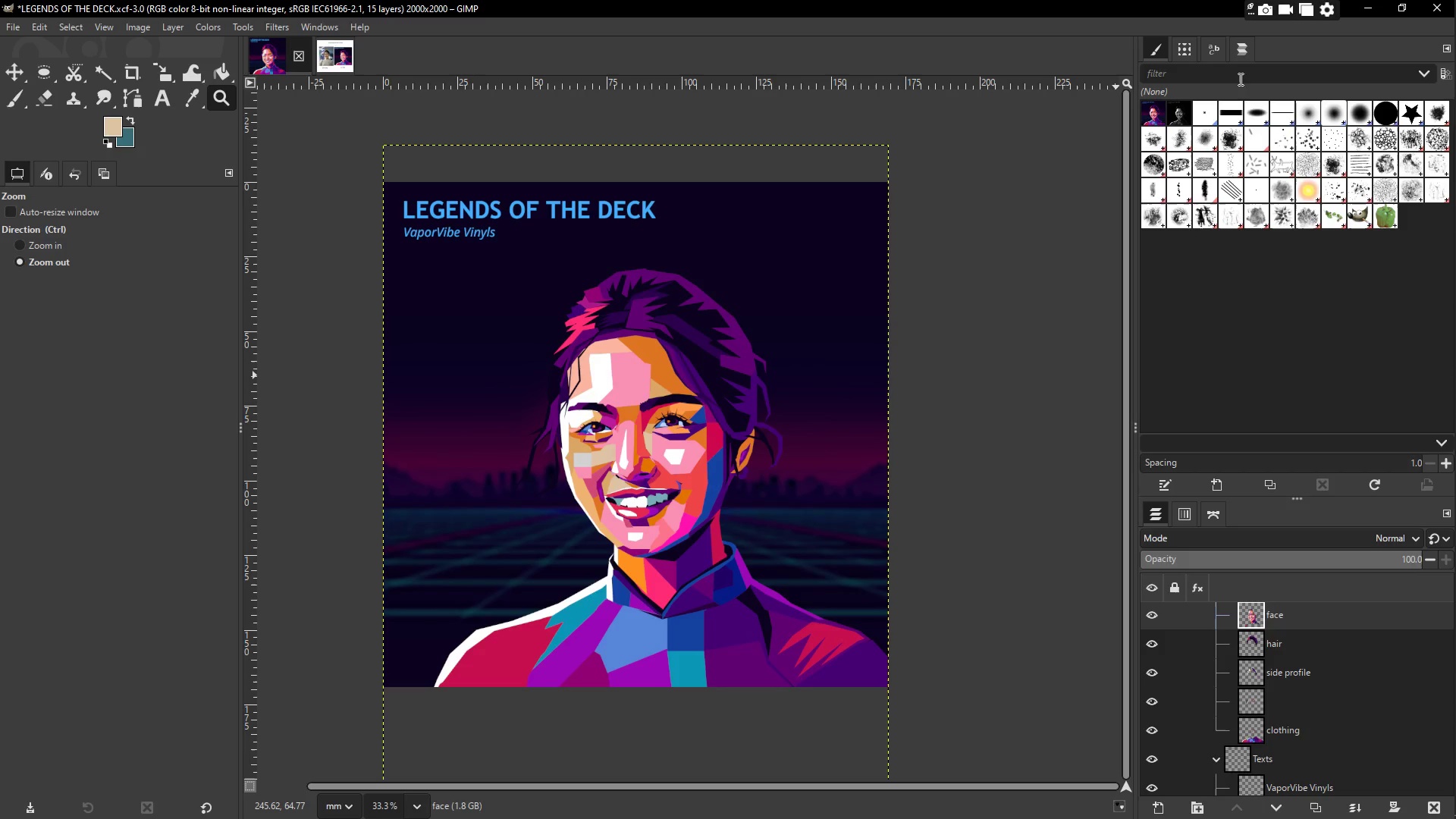 
scroll: coordinate [832, 344], scroll_direction: none, amount: 0.0
 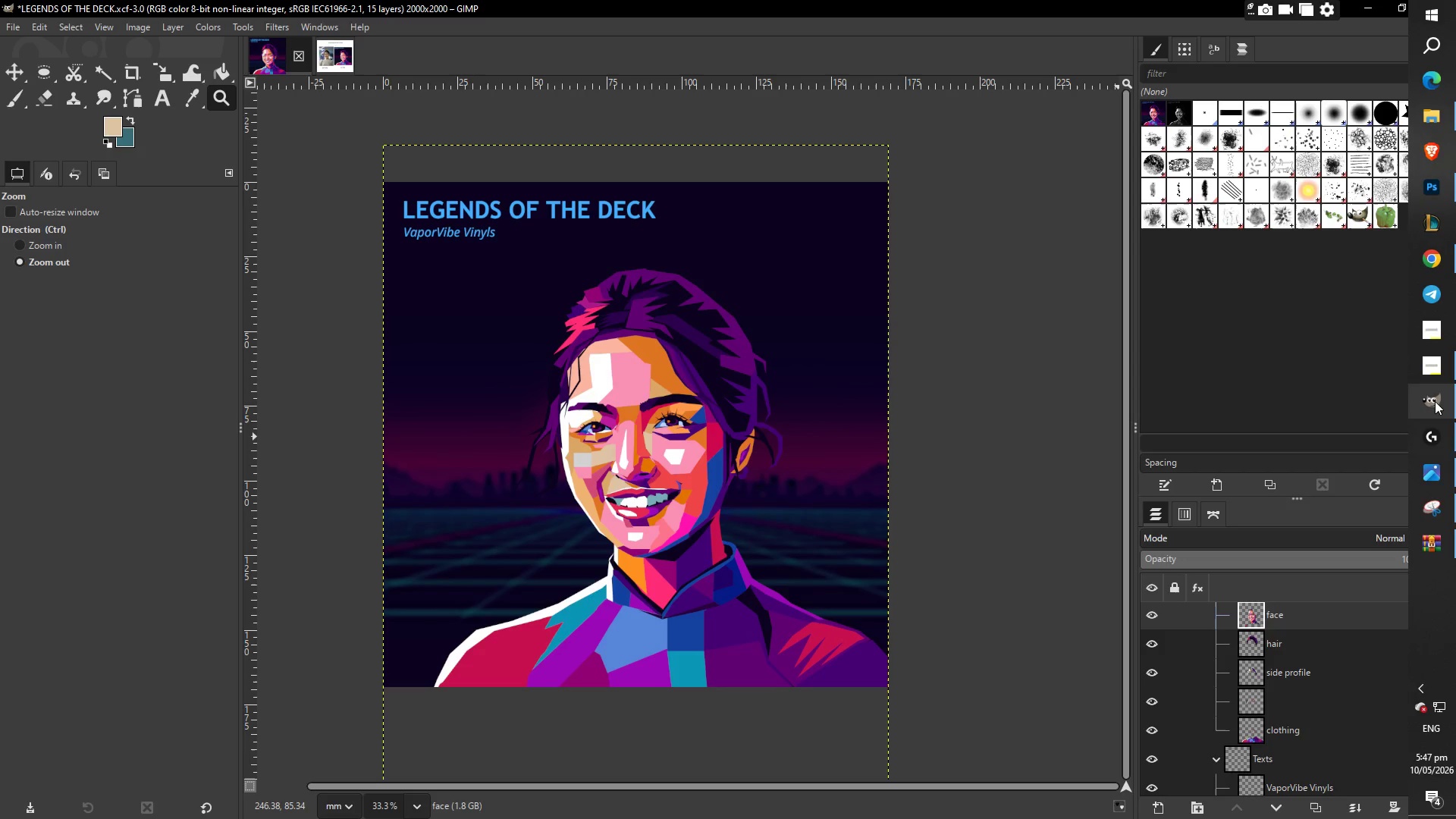 
mouse_move([1338, 391])
 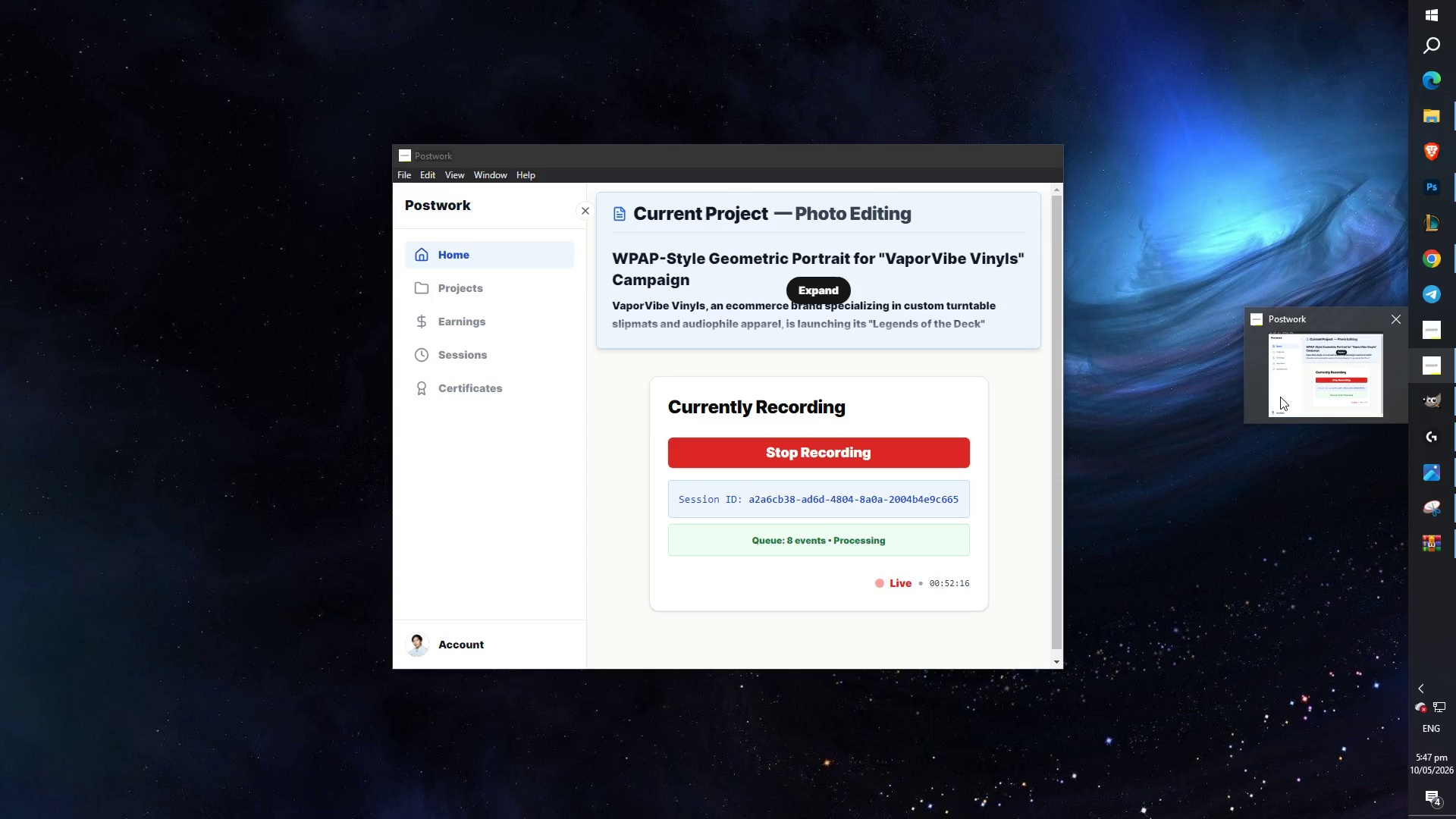 
left_click([1280, 397])